 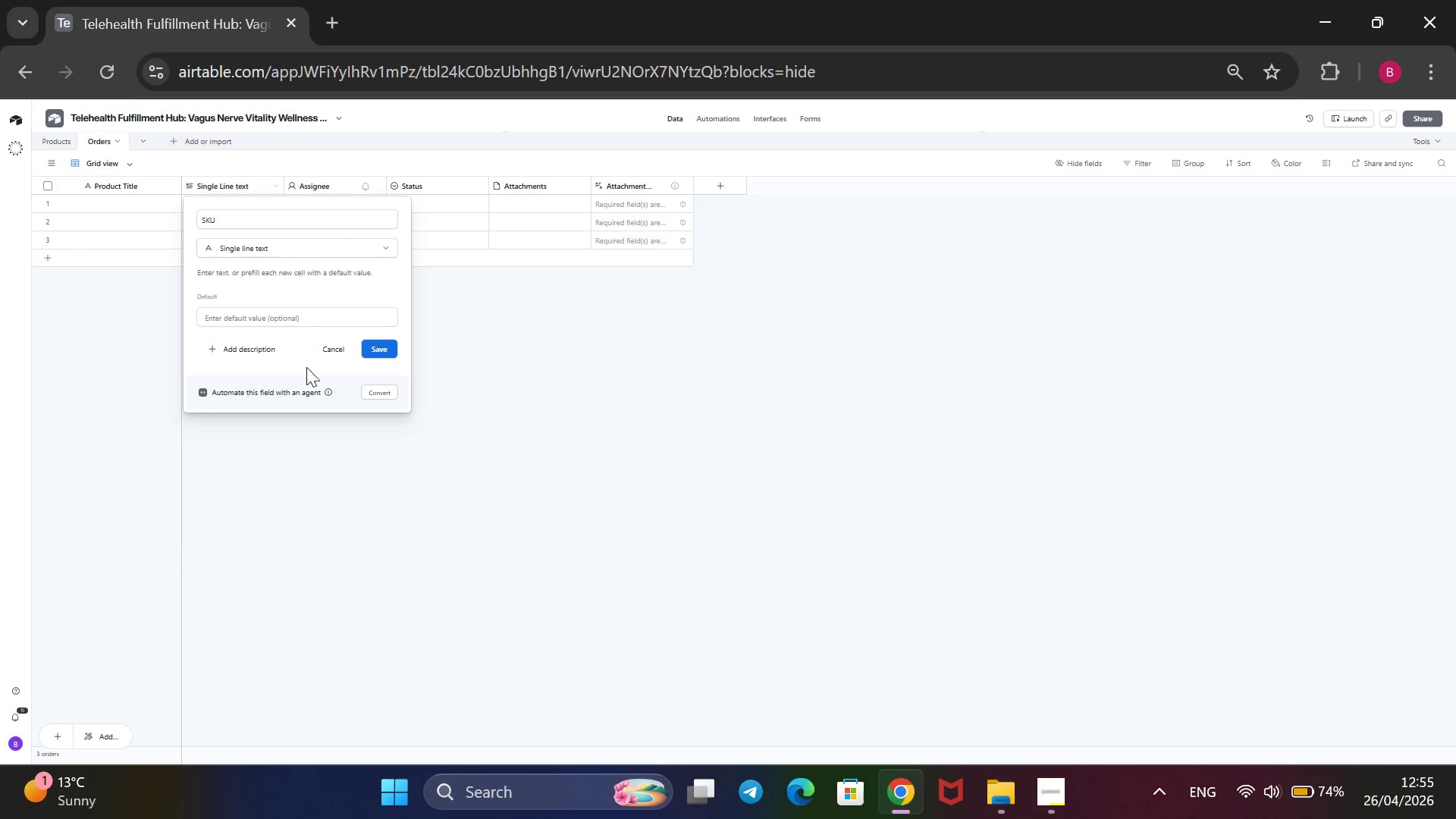 
left_click([380, 346])
 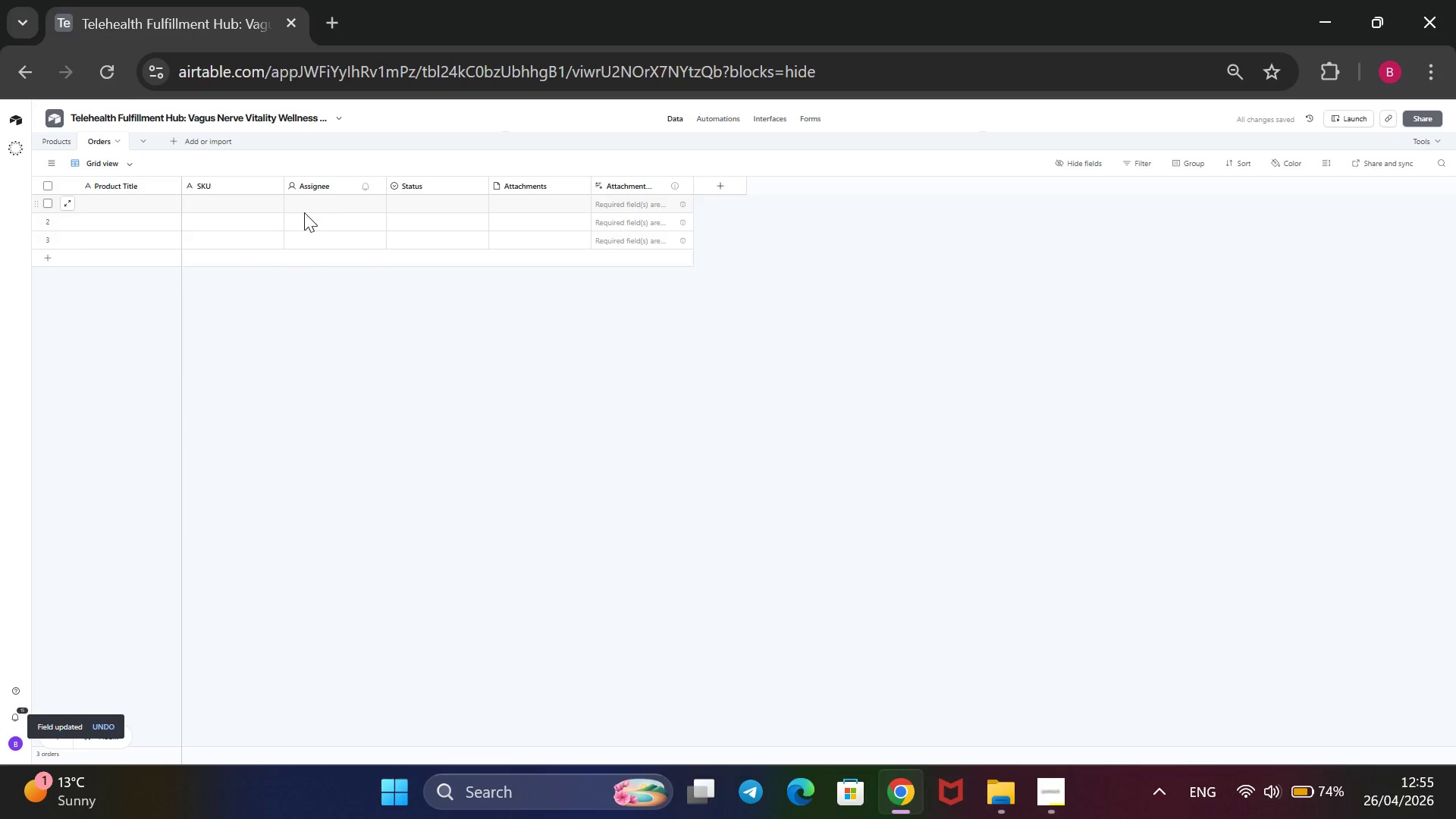 
wait(6.8)
 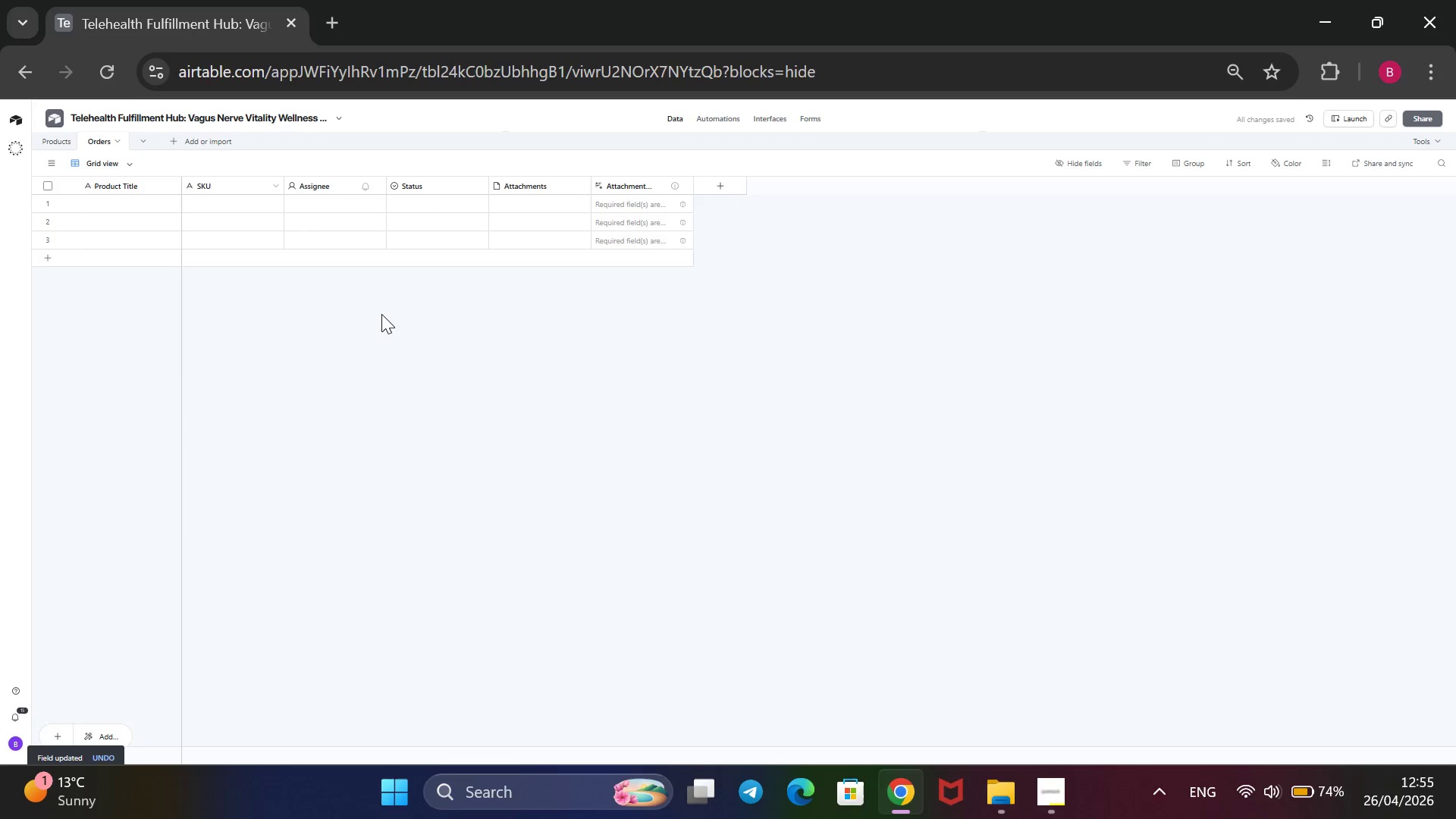 
right_click([321, 180])
 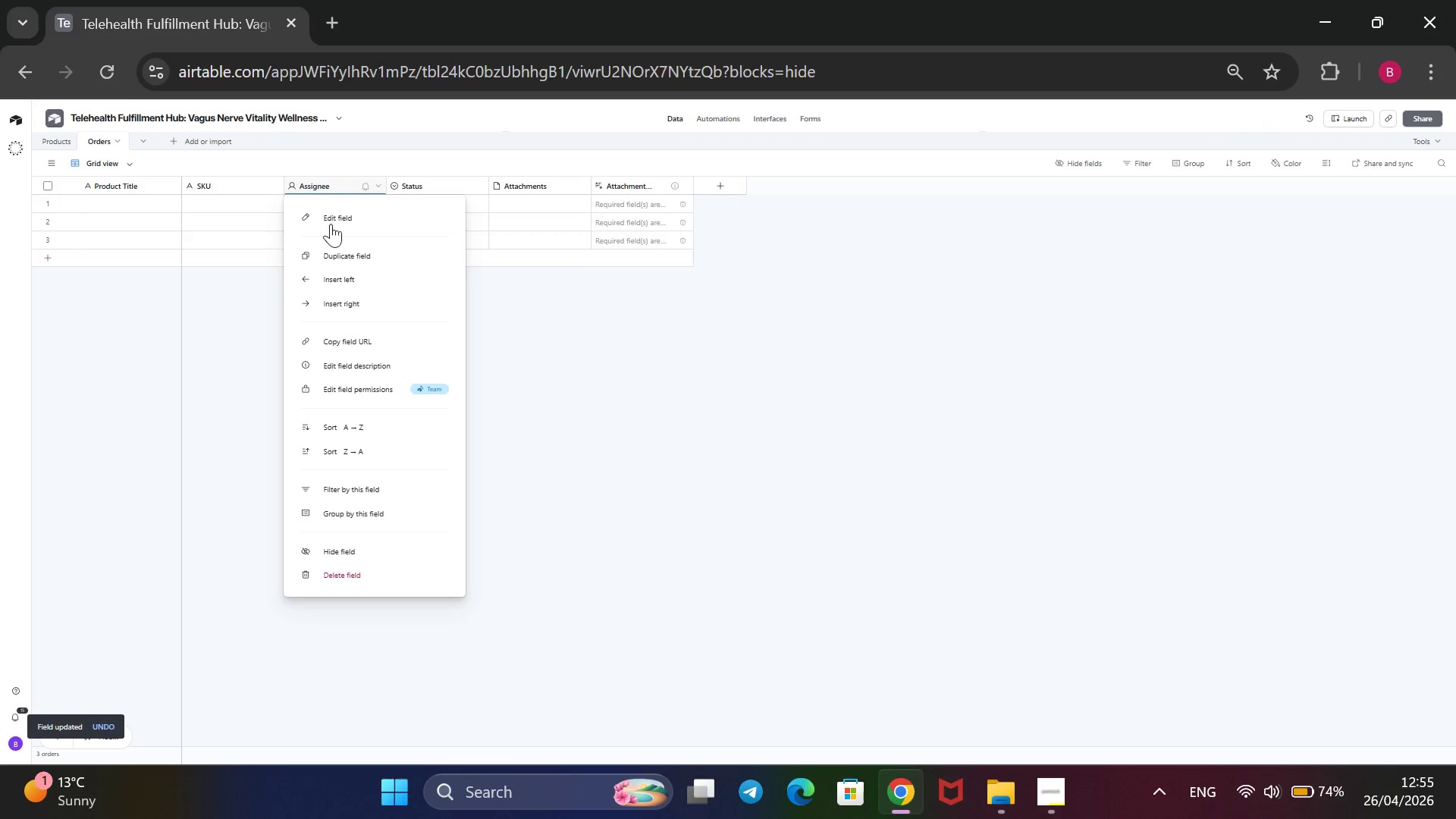 
left_click([347, 228])
 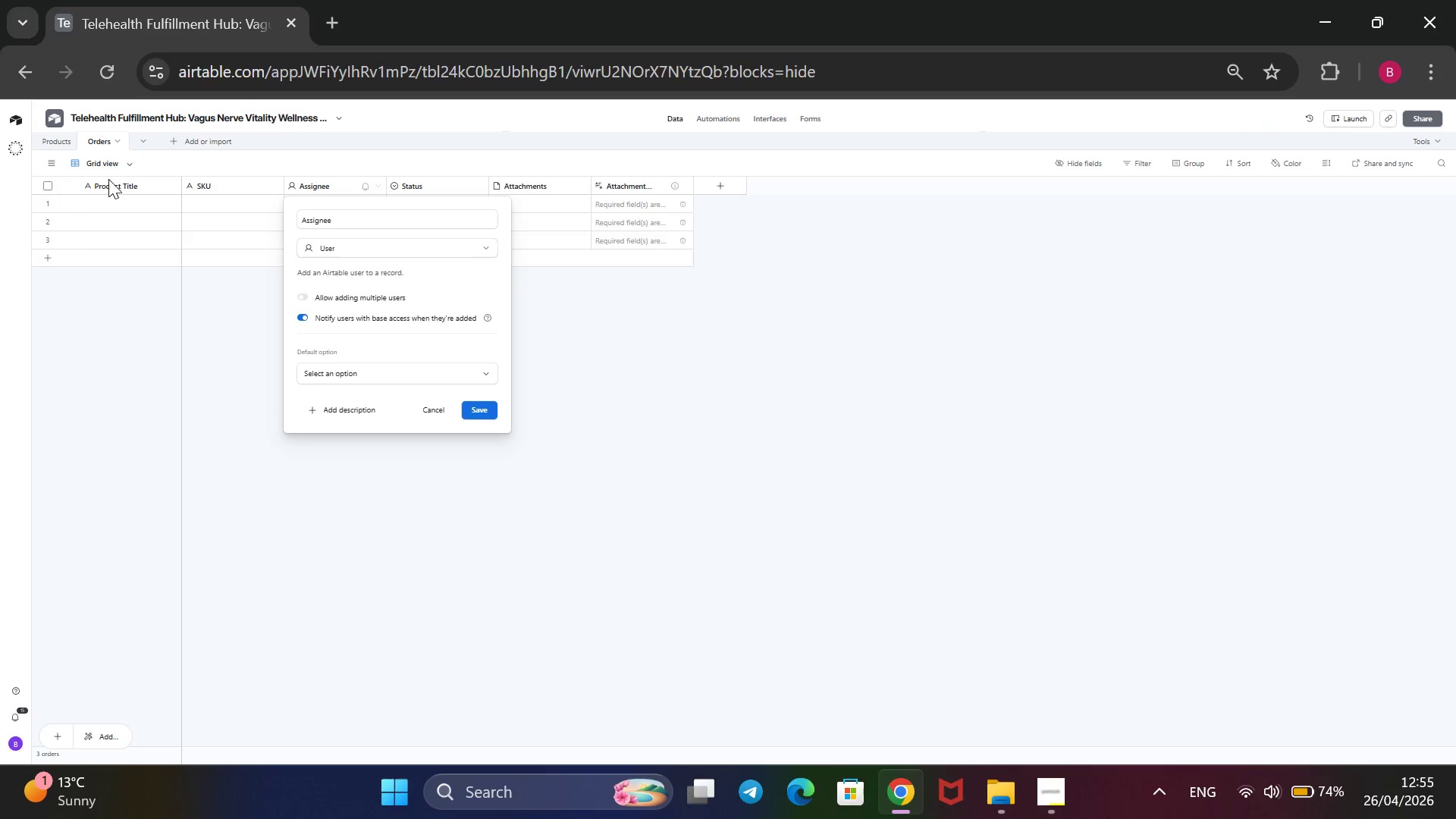 
wait(7.06)
 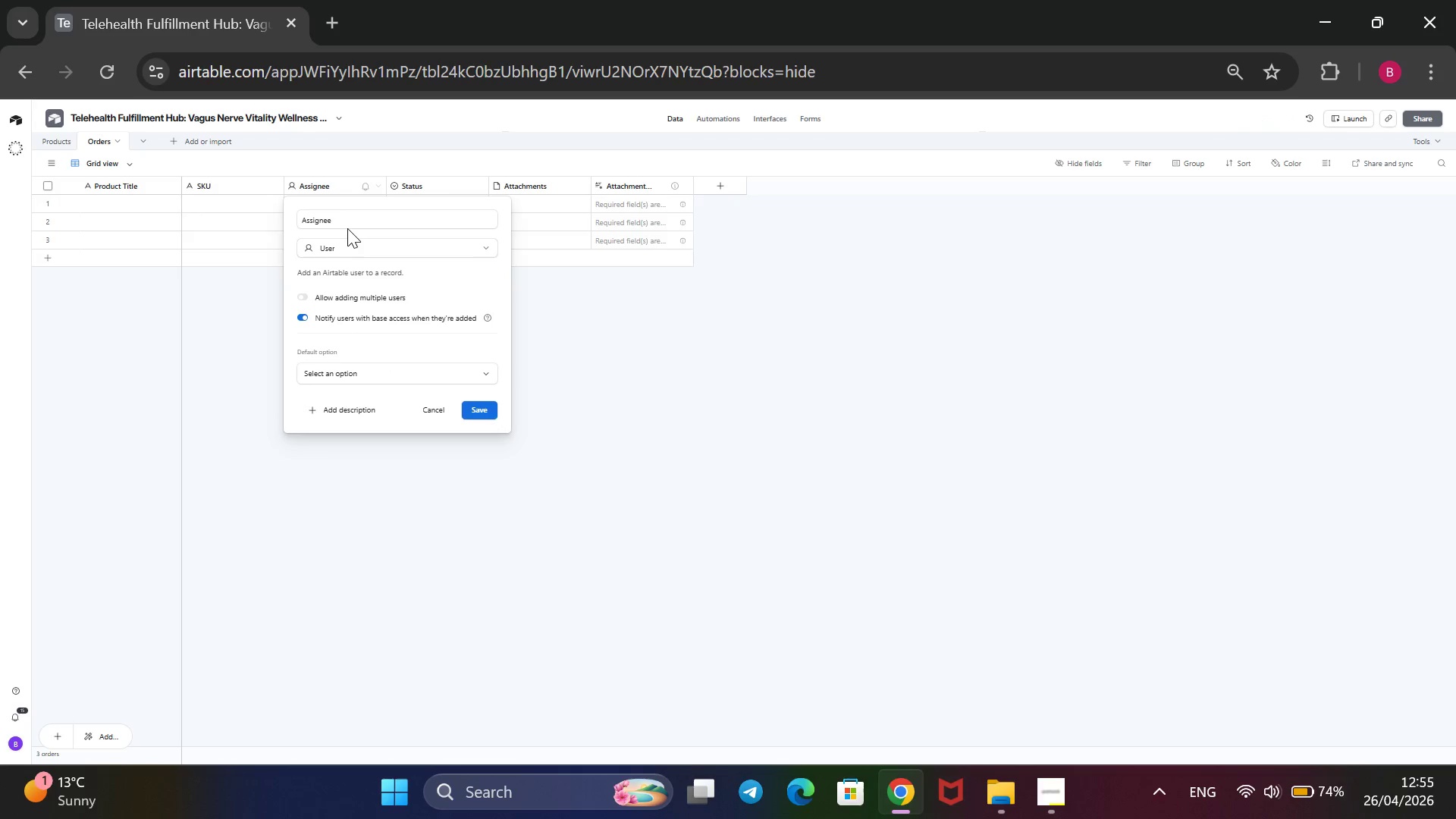 
right_click([94, 134])
 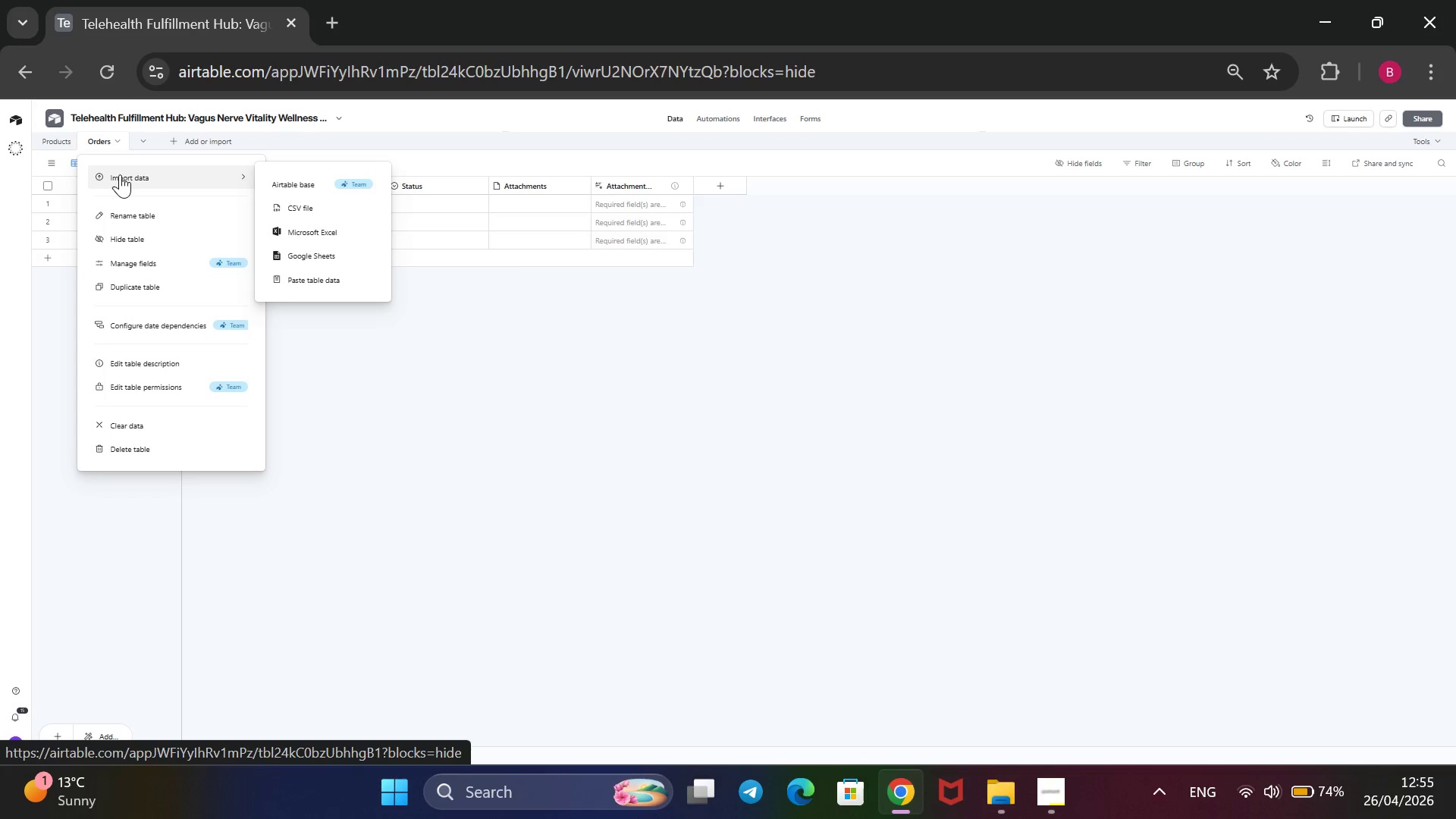 
left_click([120, 174])
 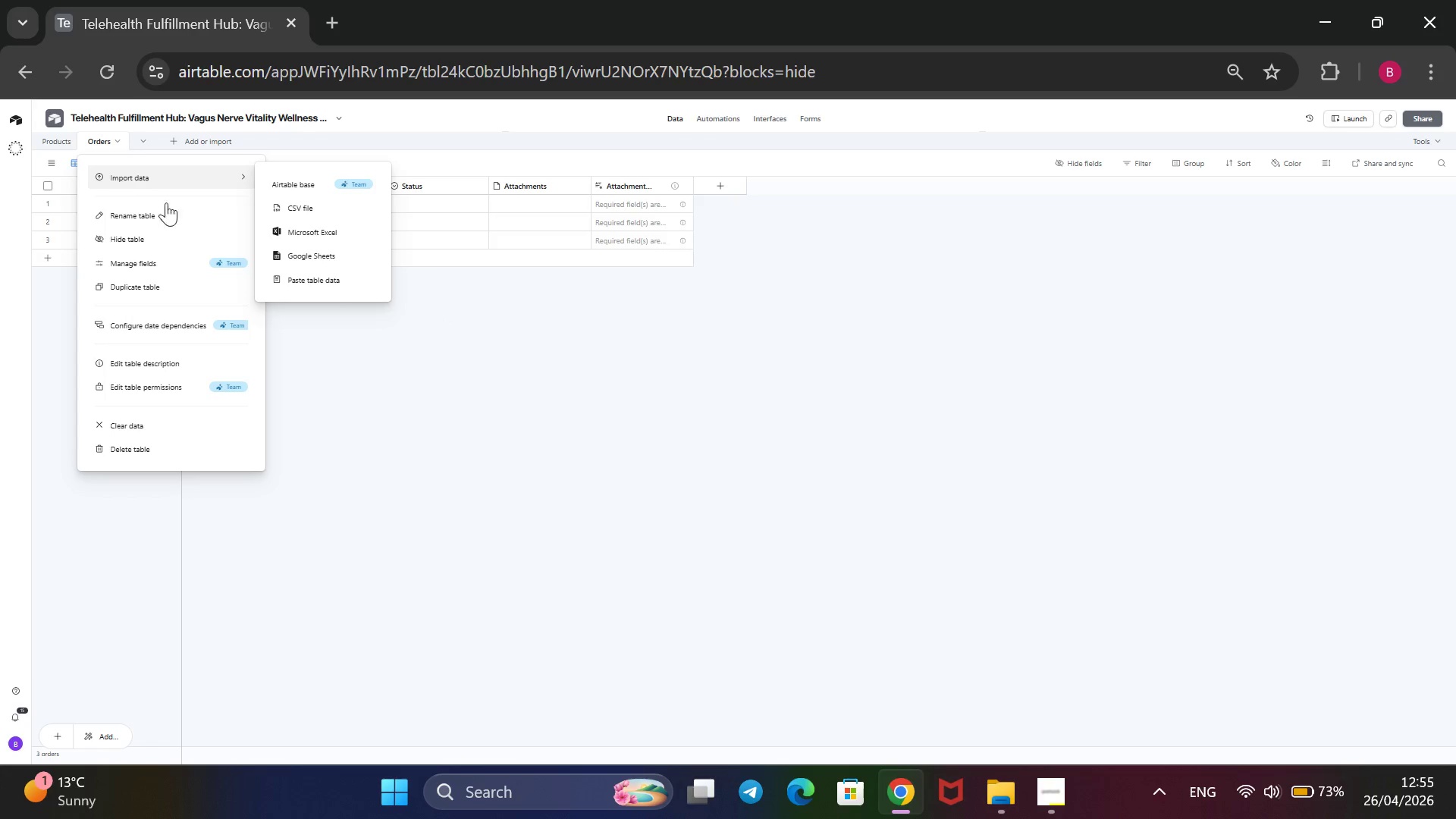 
left_click([479, 400])
 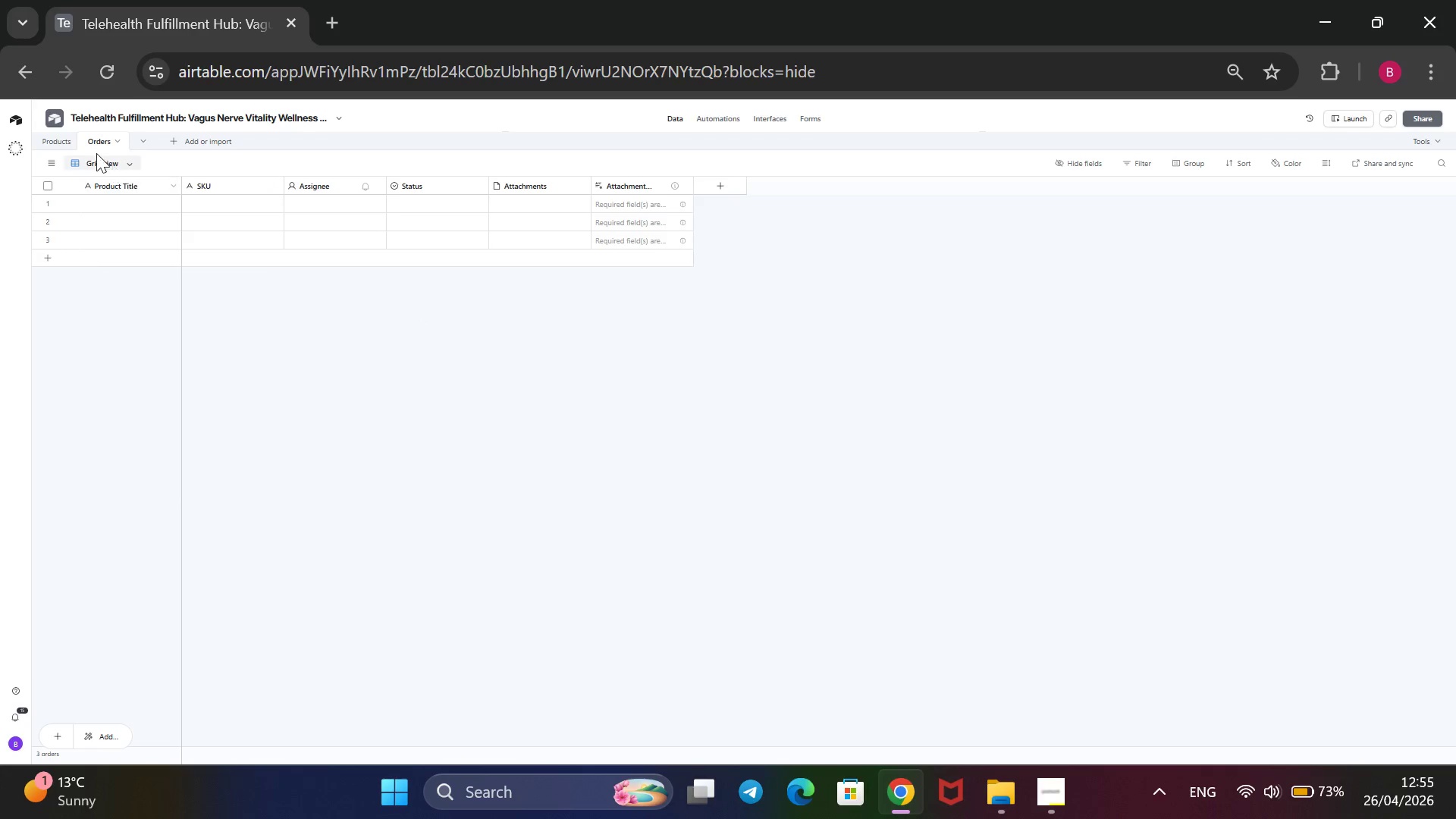 
right_click([108, 138])
 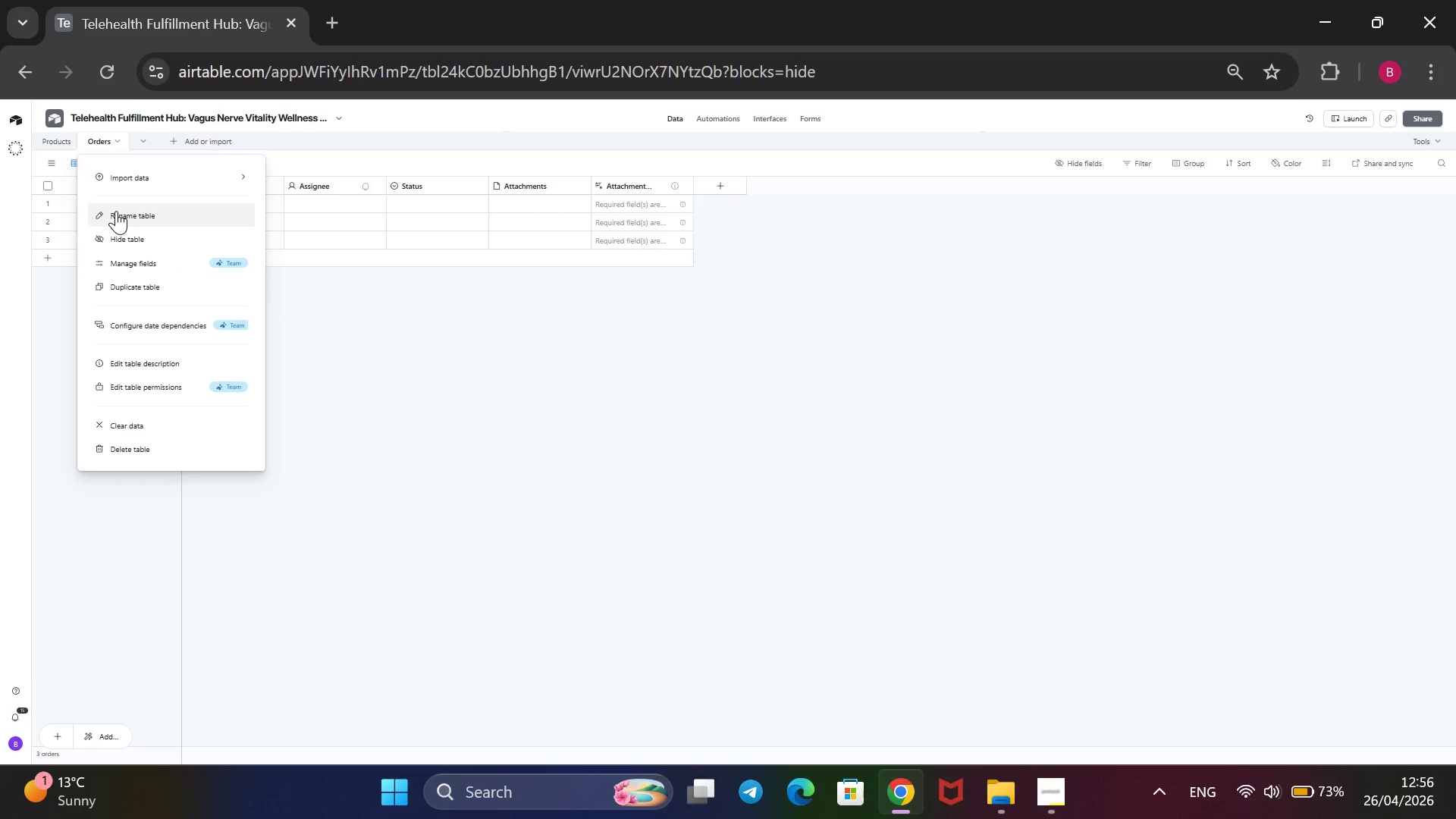 
left_click([116, 211])
 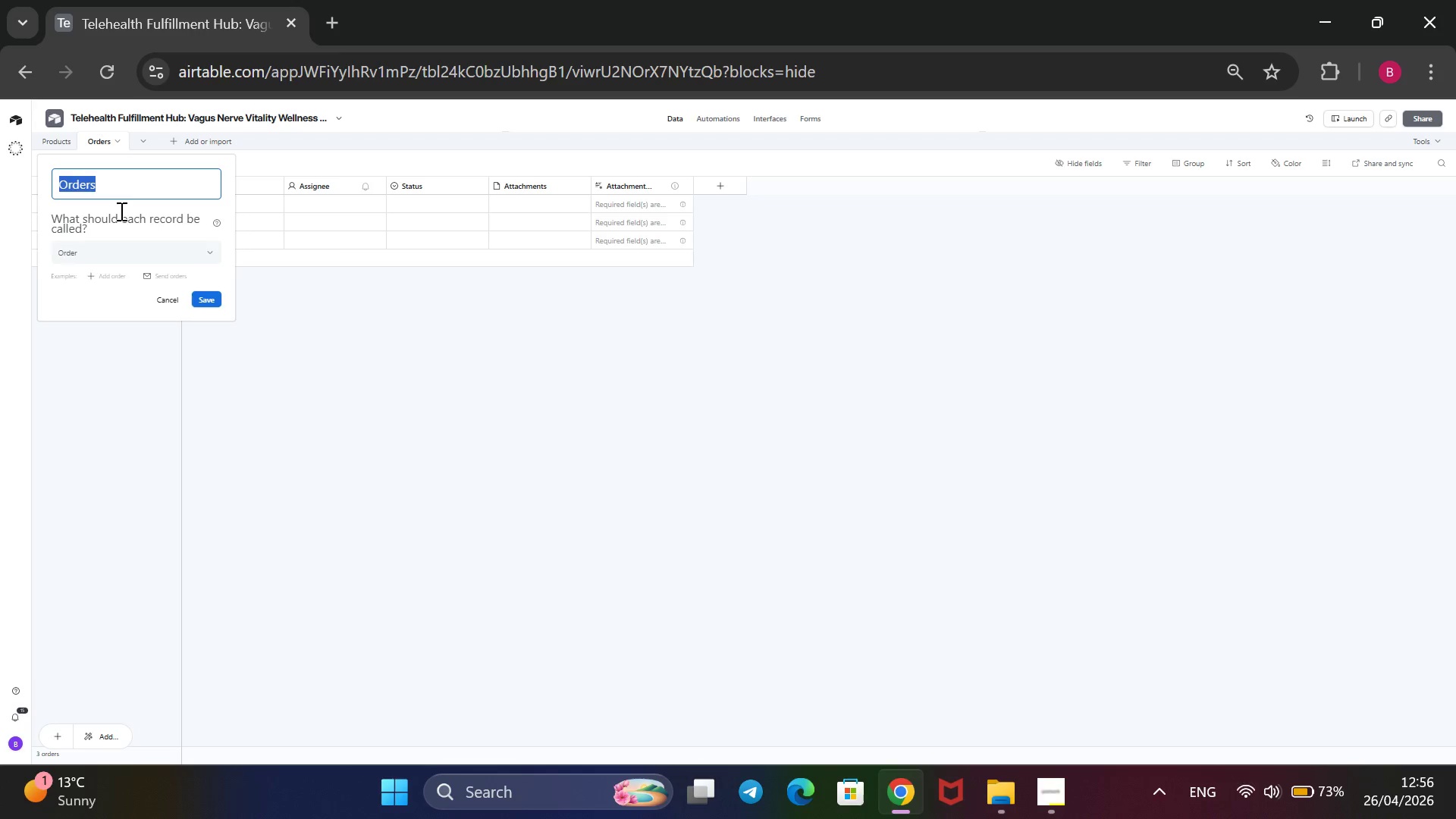 
left_click([113, 191])
 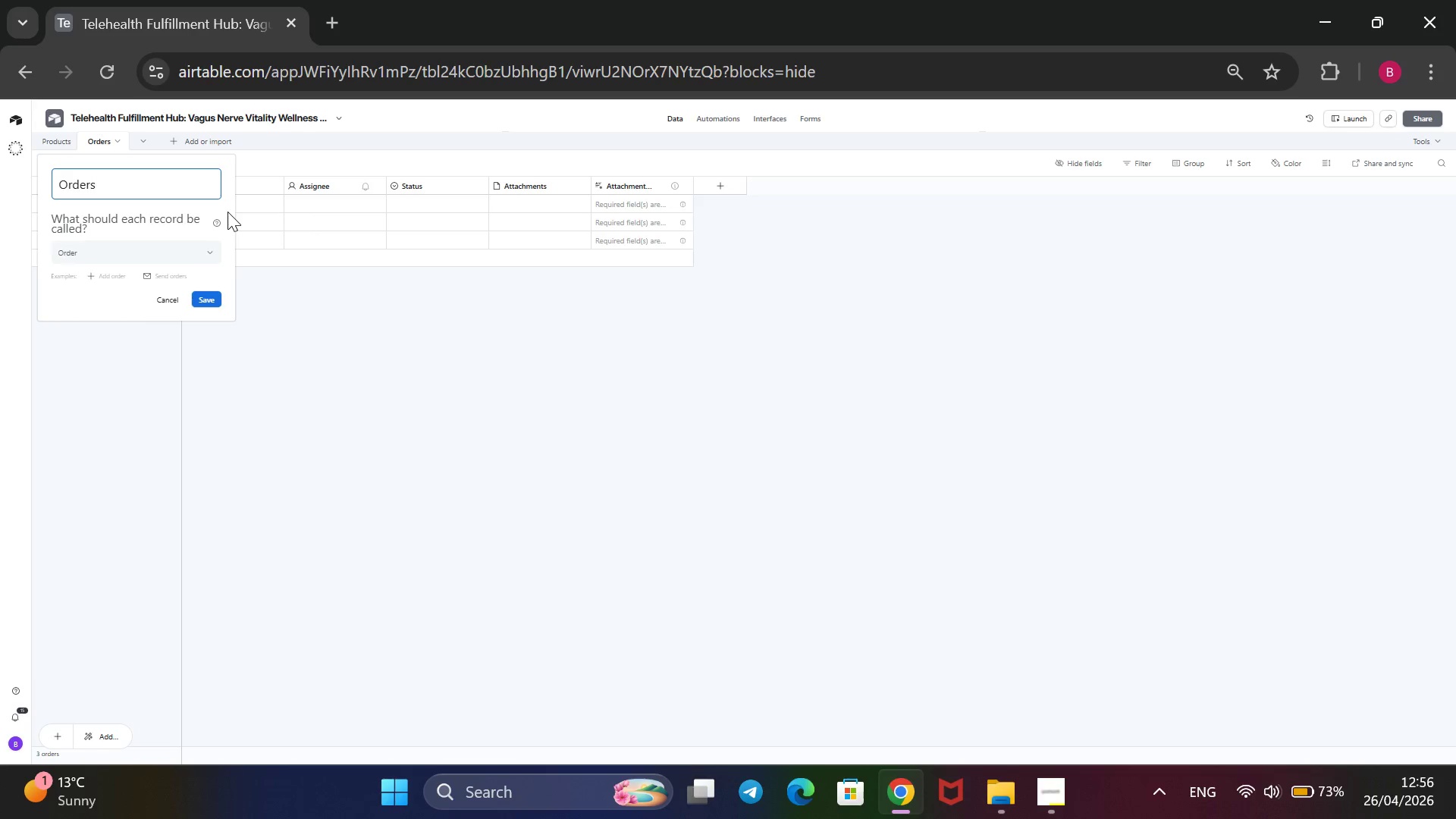 
key(Backspace)
 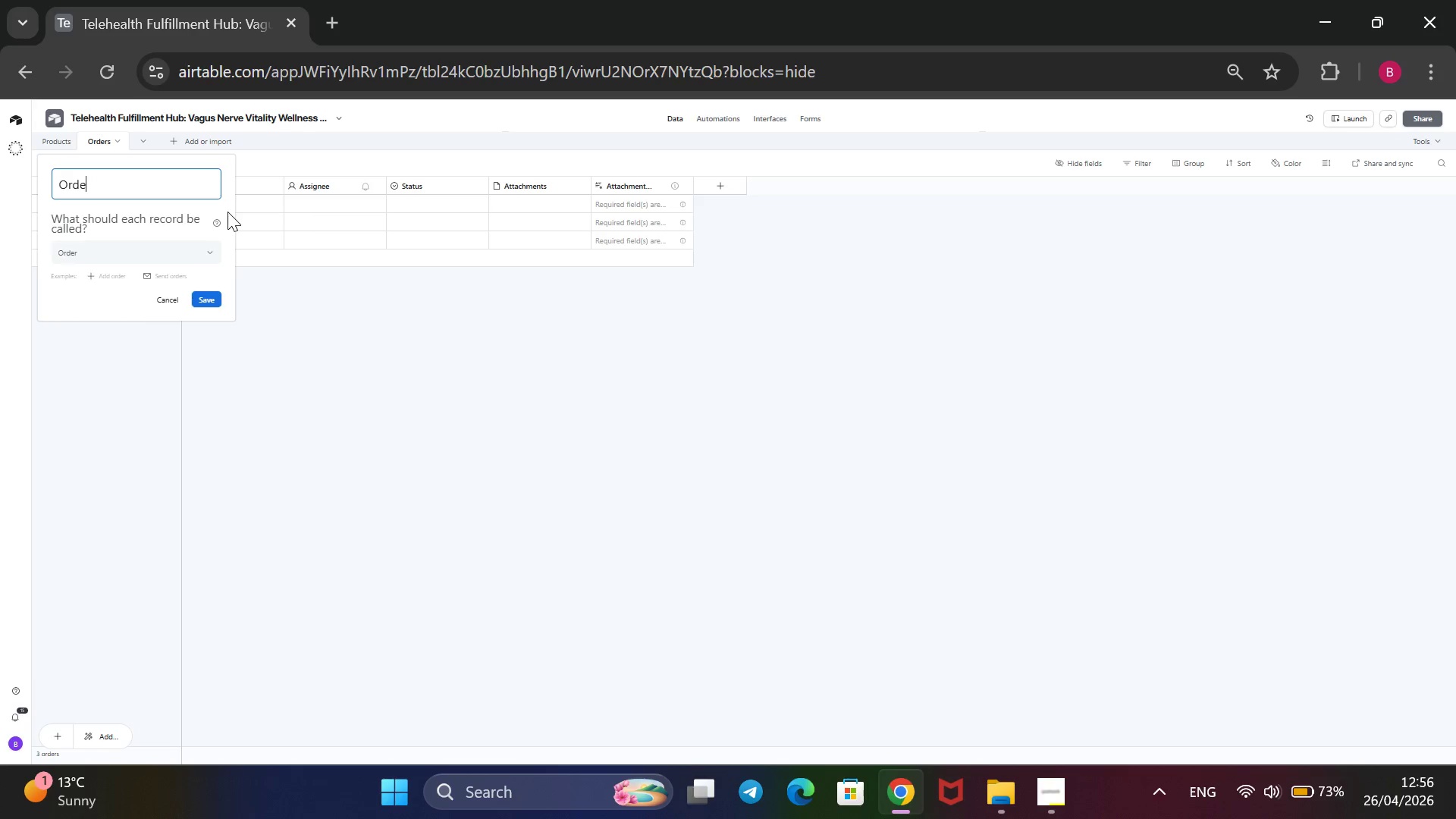 
key(Backspace)
 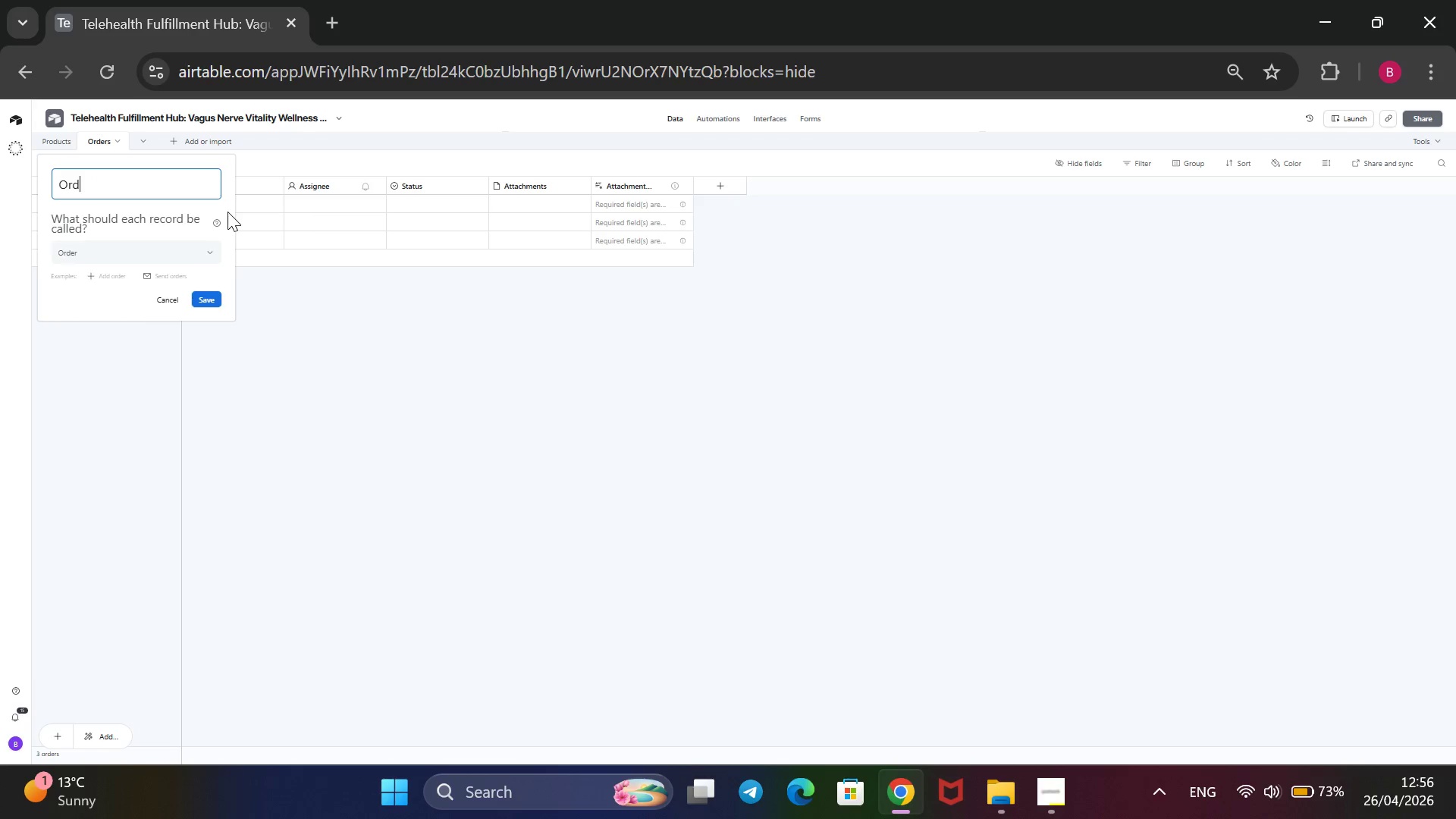 
key(Backspace)
 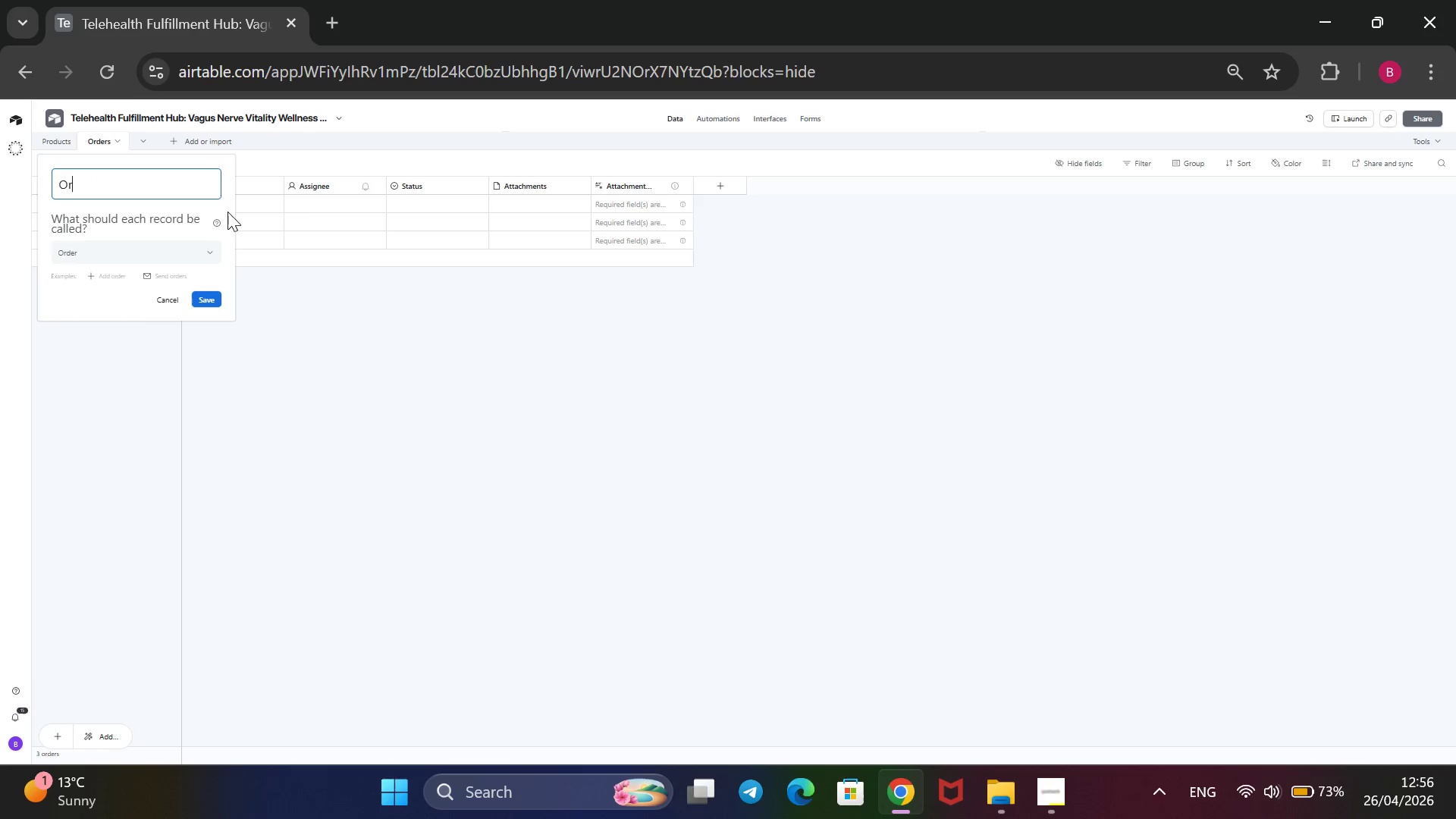 
key(Backspace)
 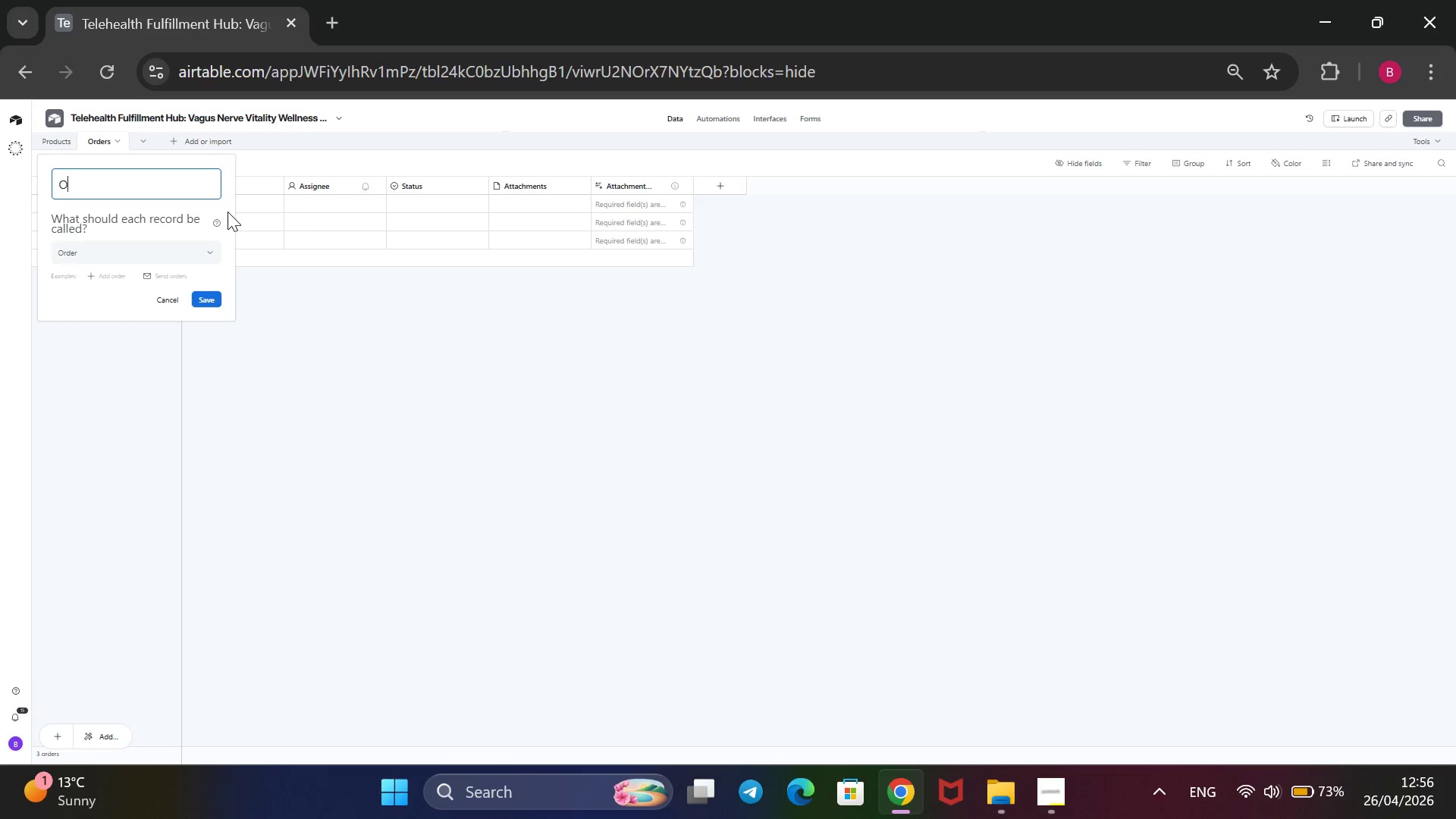 
key(Backspace)
 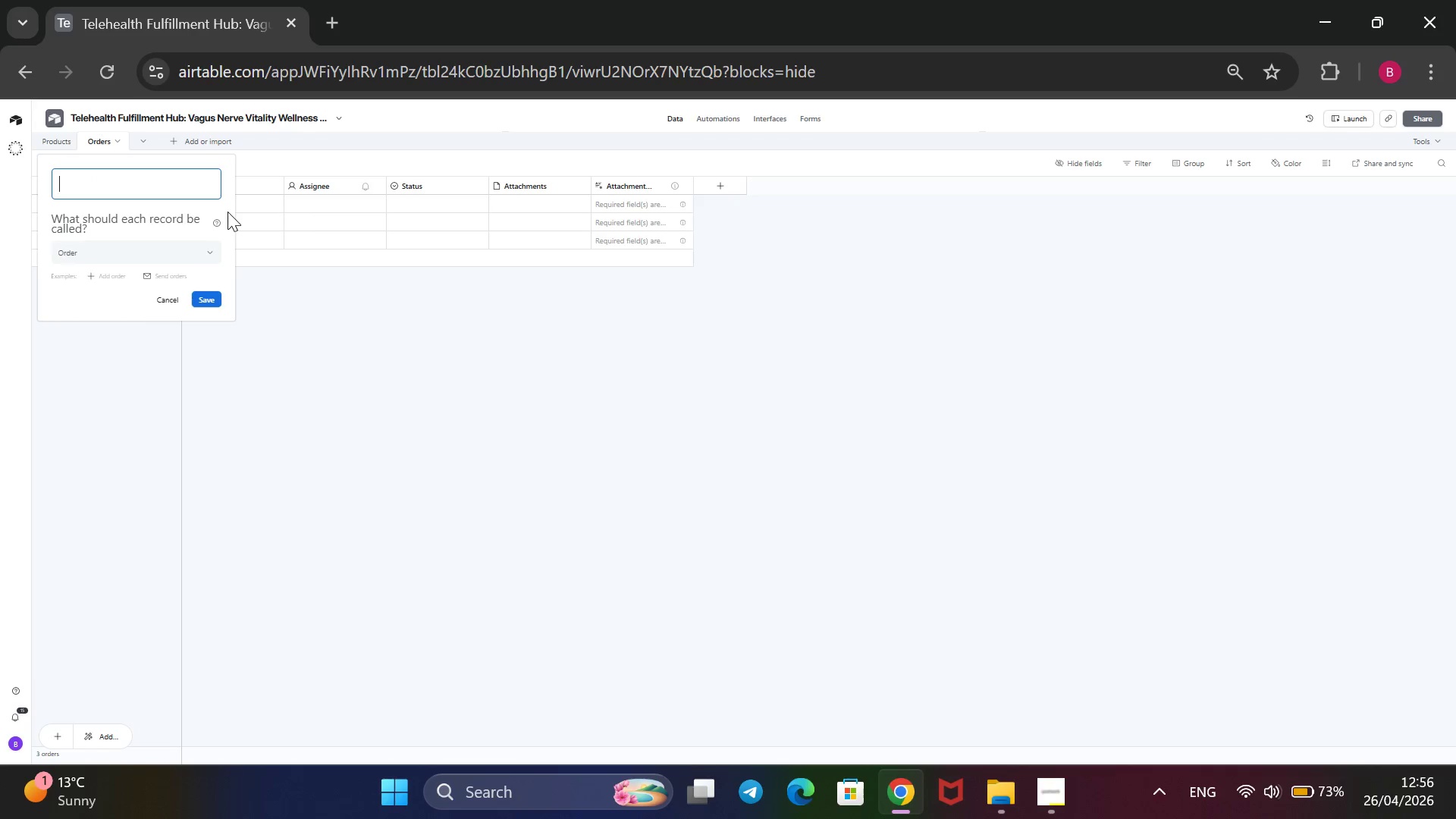 
key(Backspace)
 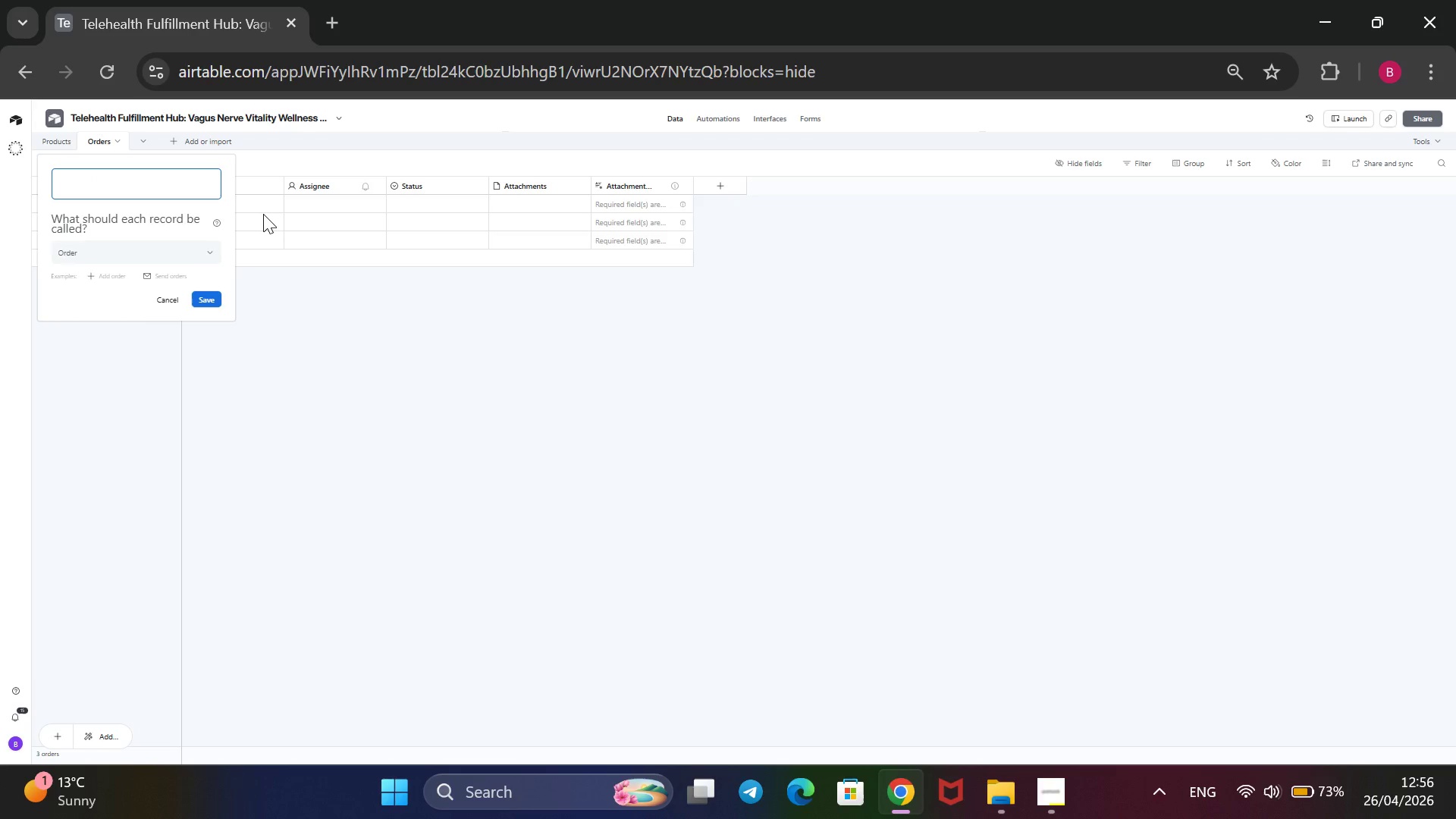 
type(Product)
 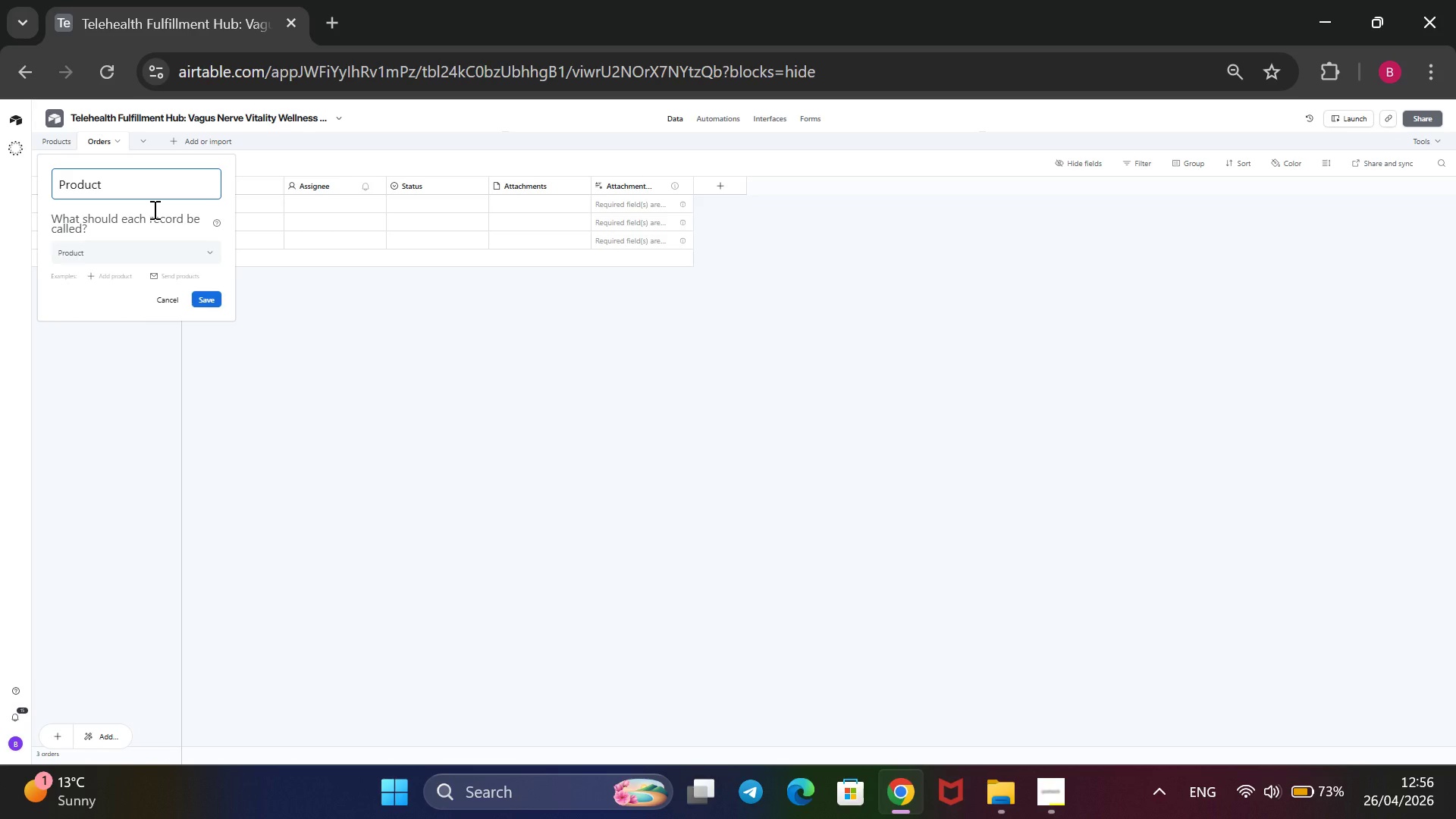 
key(Enter)
 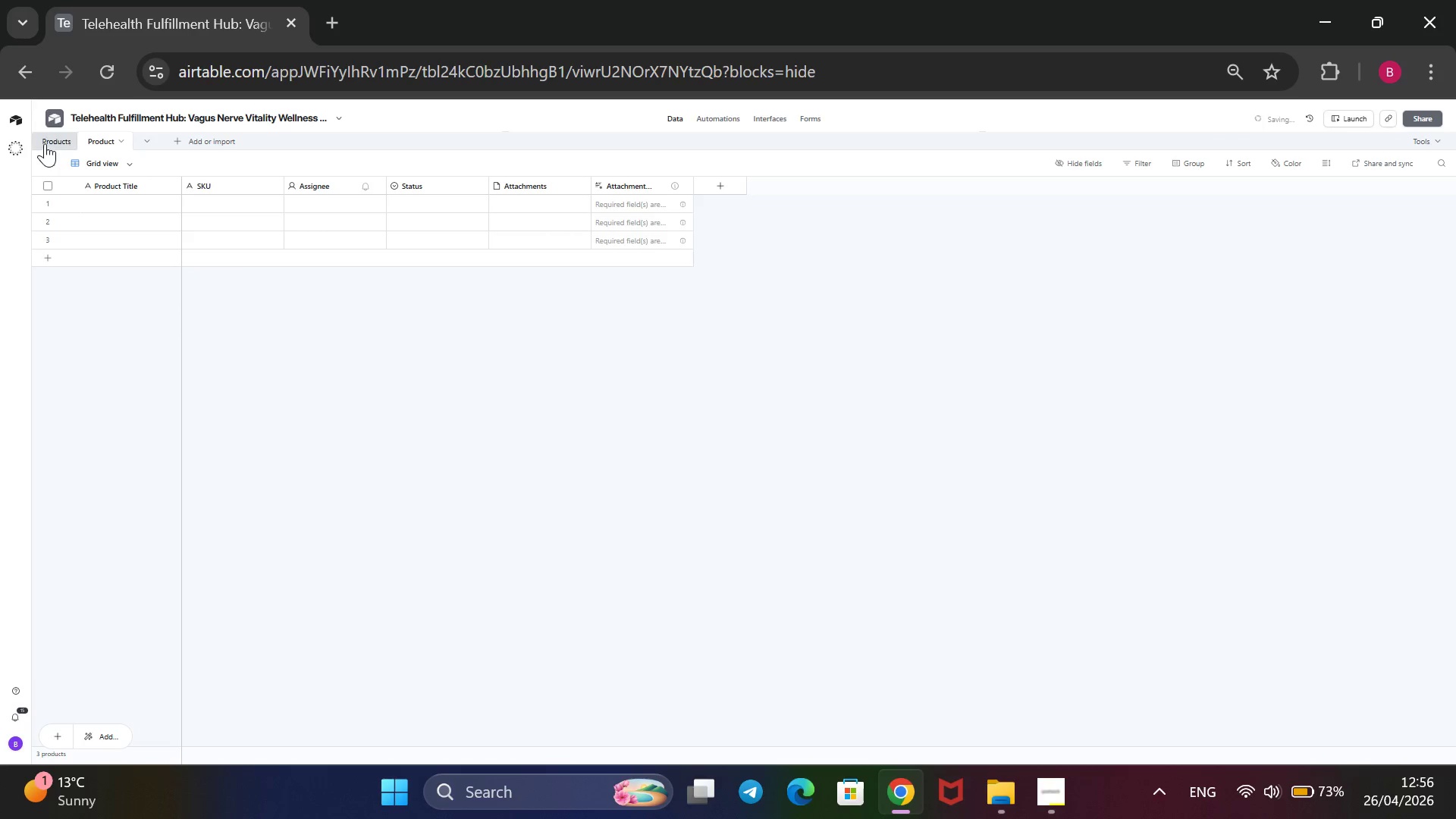 
right_click([45, 143])
 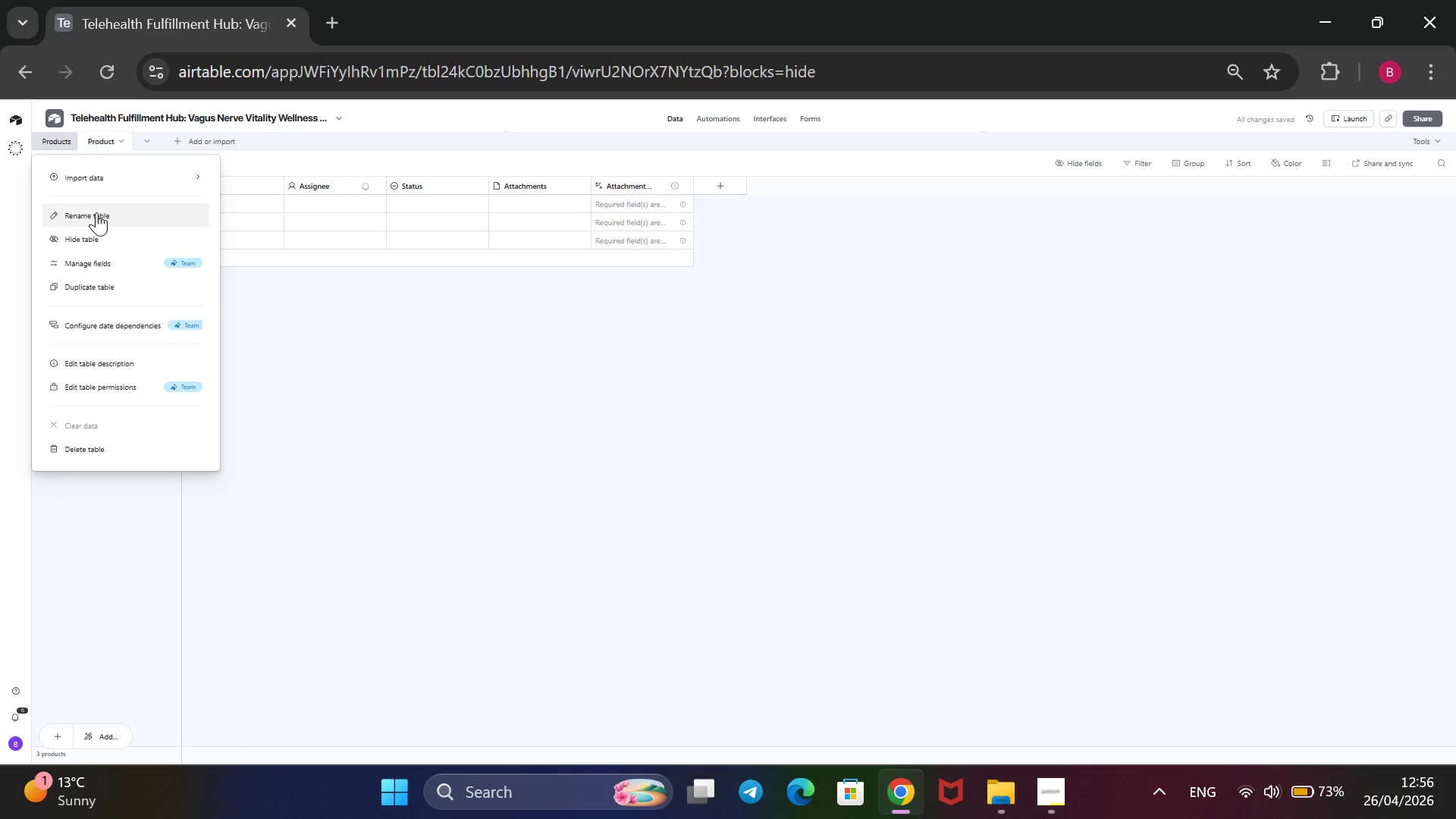 
left_click([99, 208])
 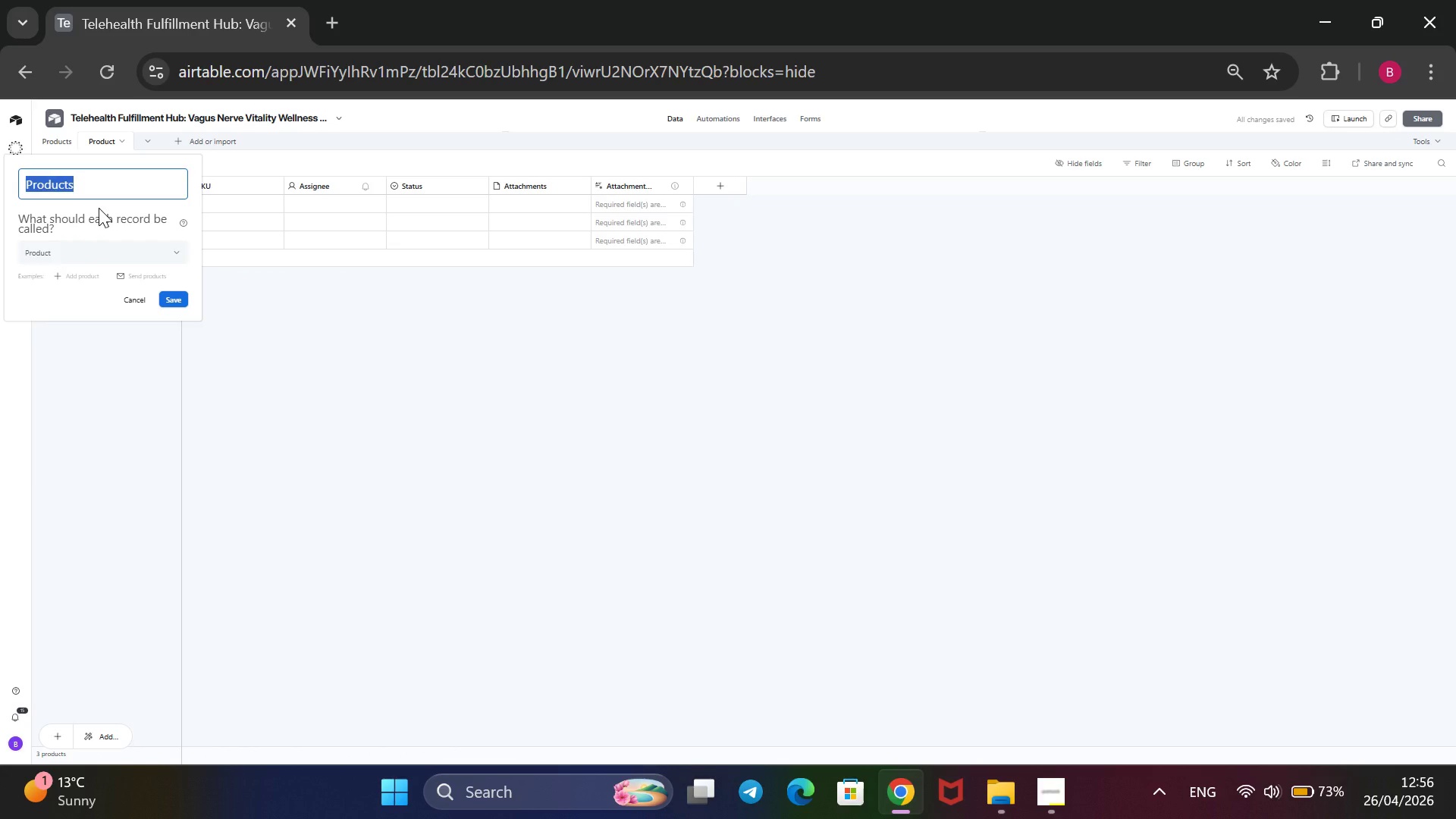 
type(Orders)
 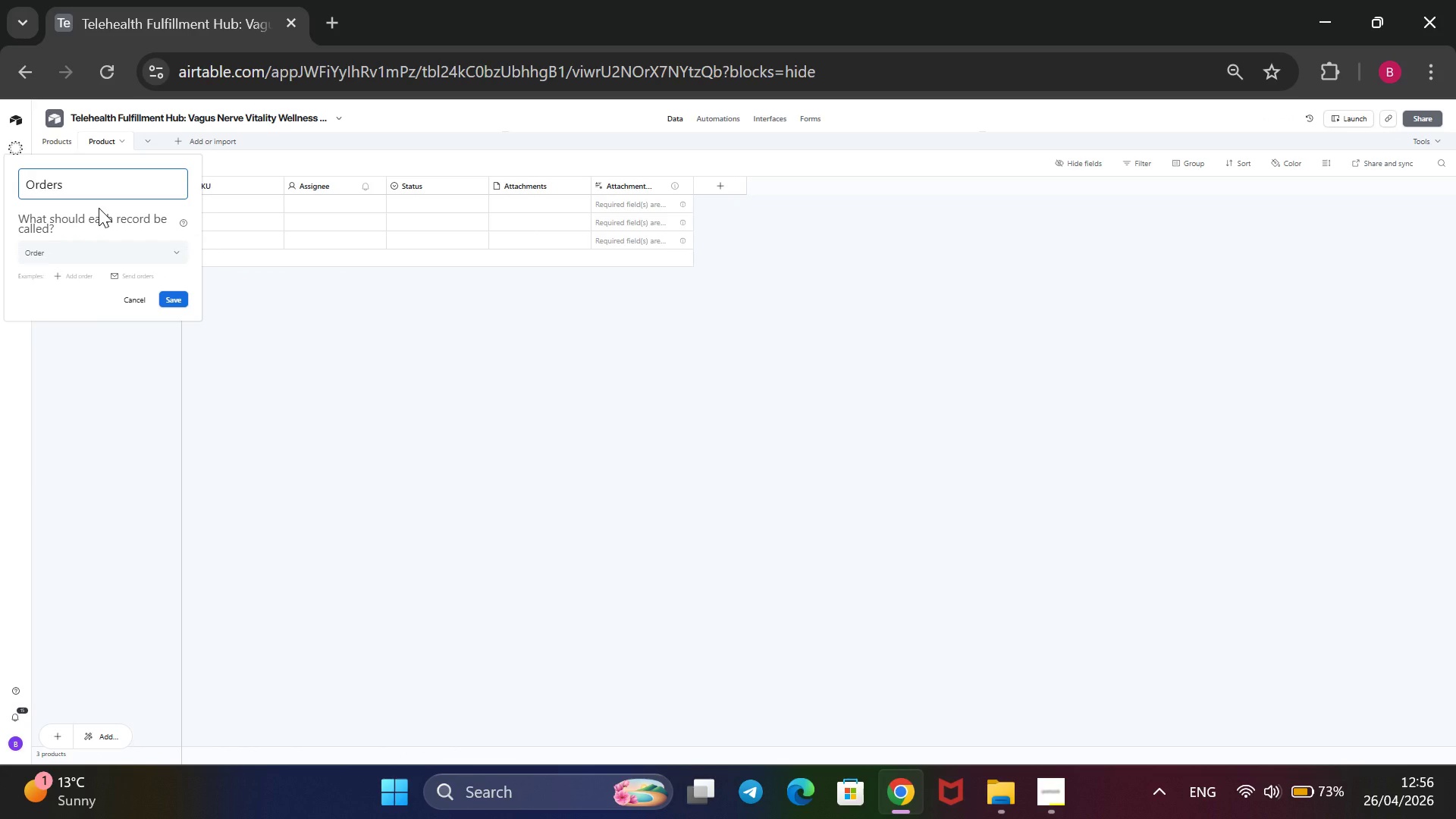 
key(Enter)
 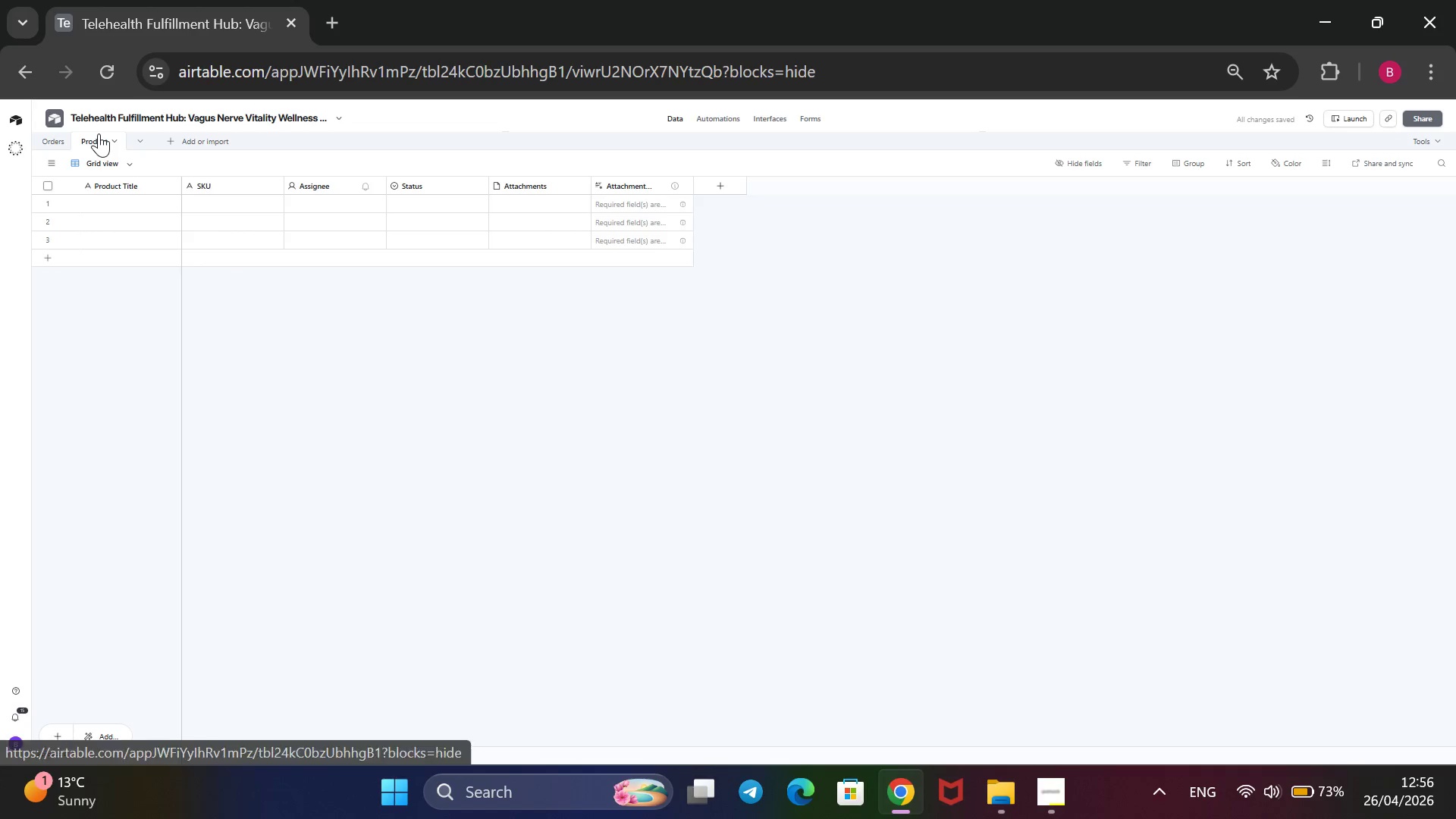 
wait(6.49)
 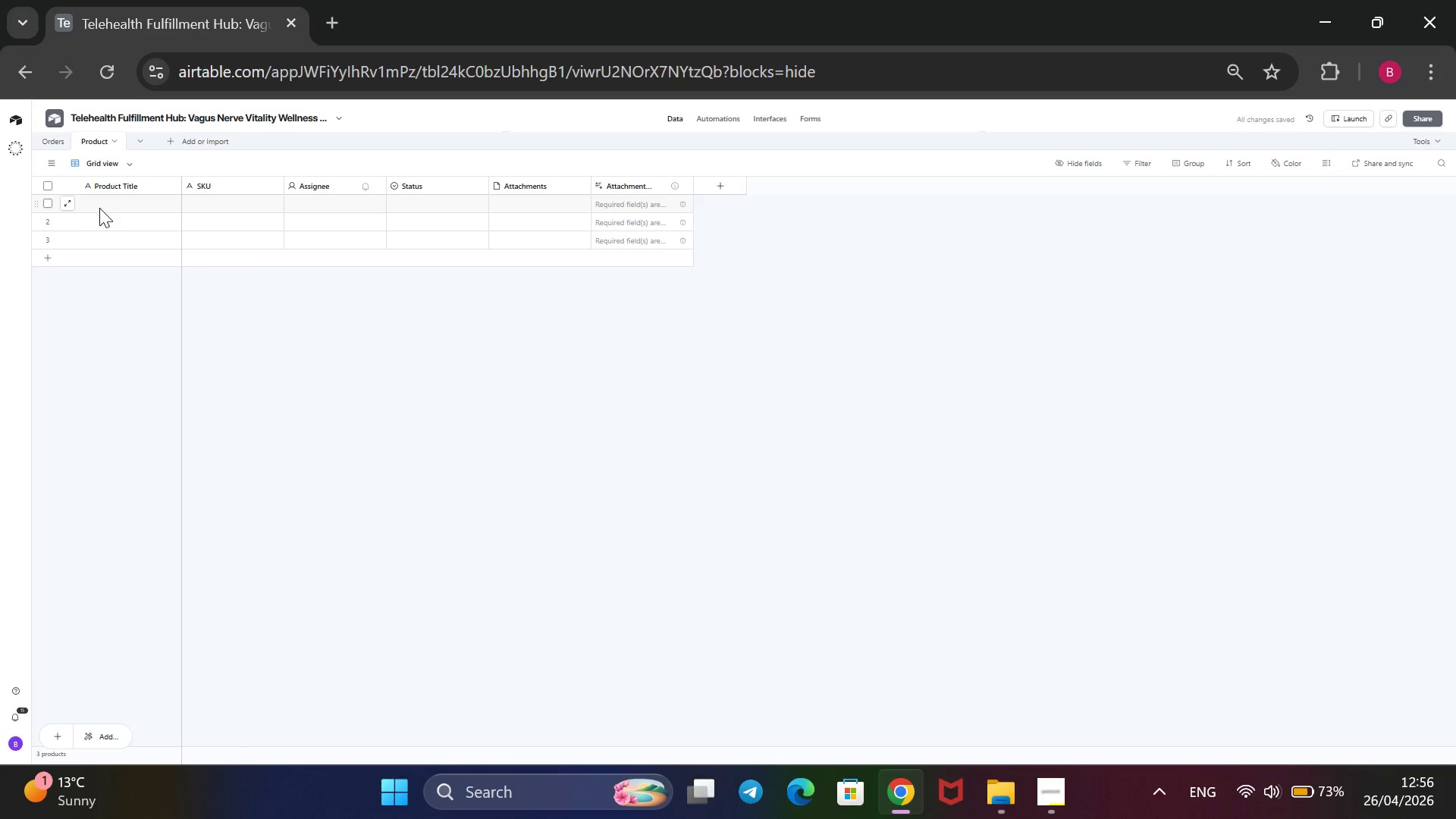 
mouse_move([130, 214])
 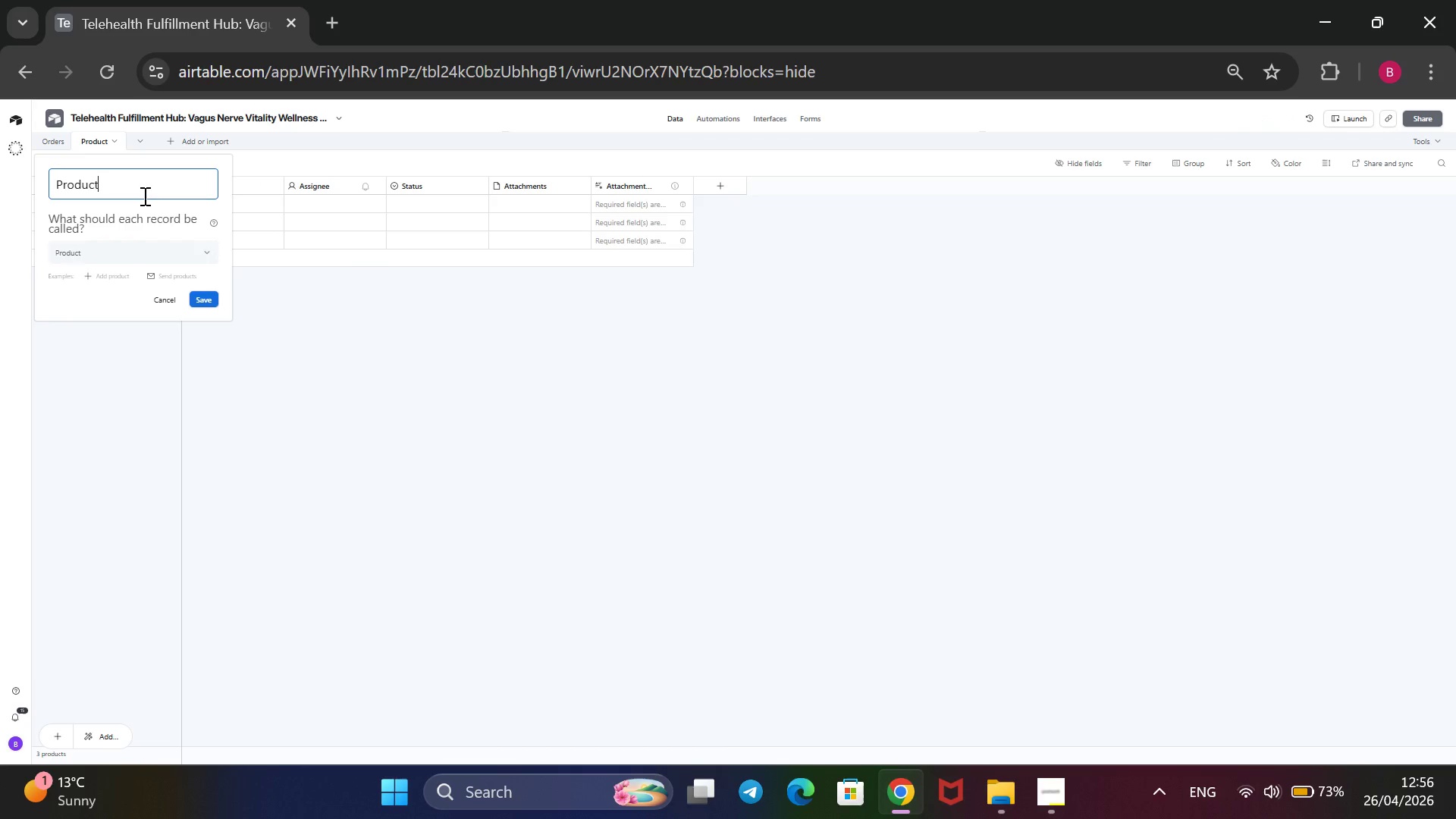 
left_click([143, 196])
 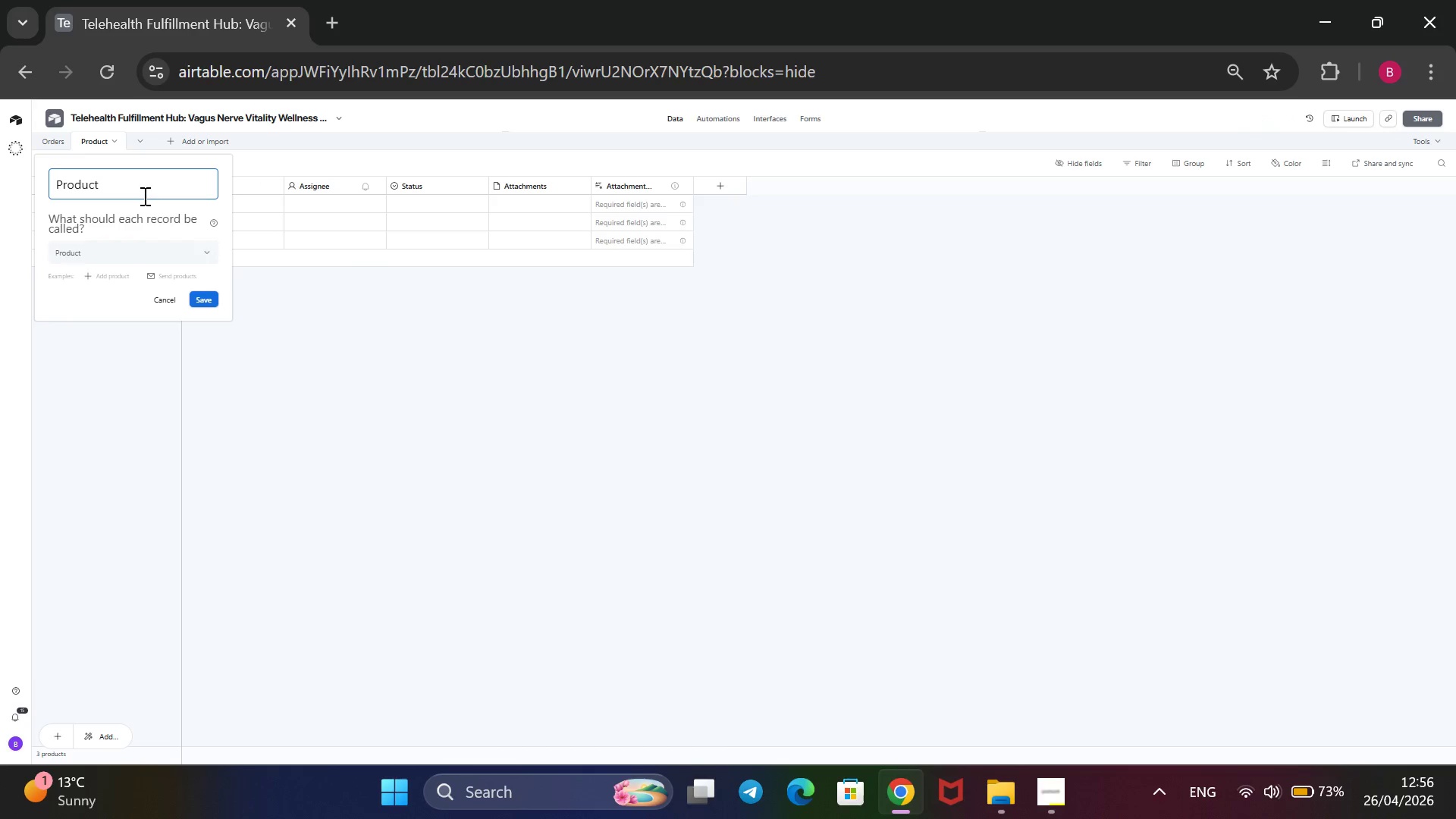 
key(A)
 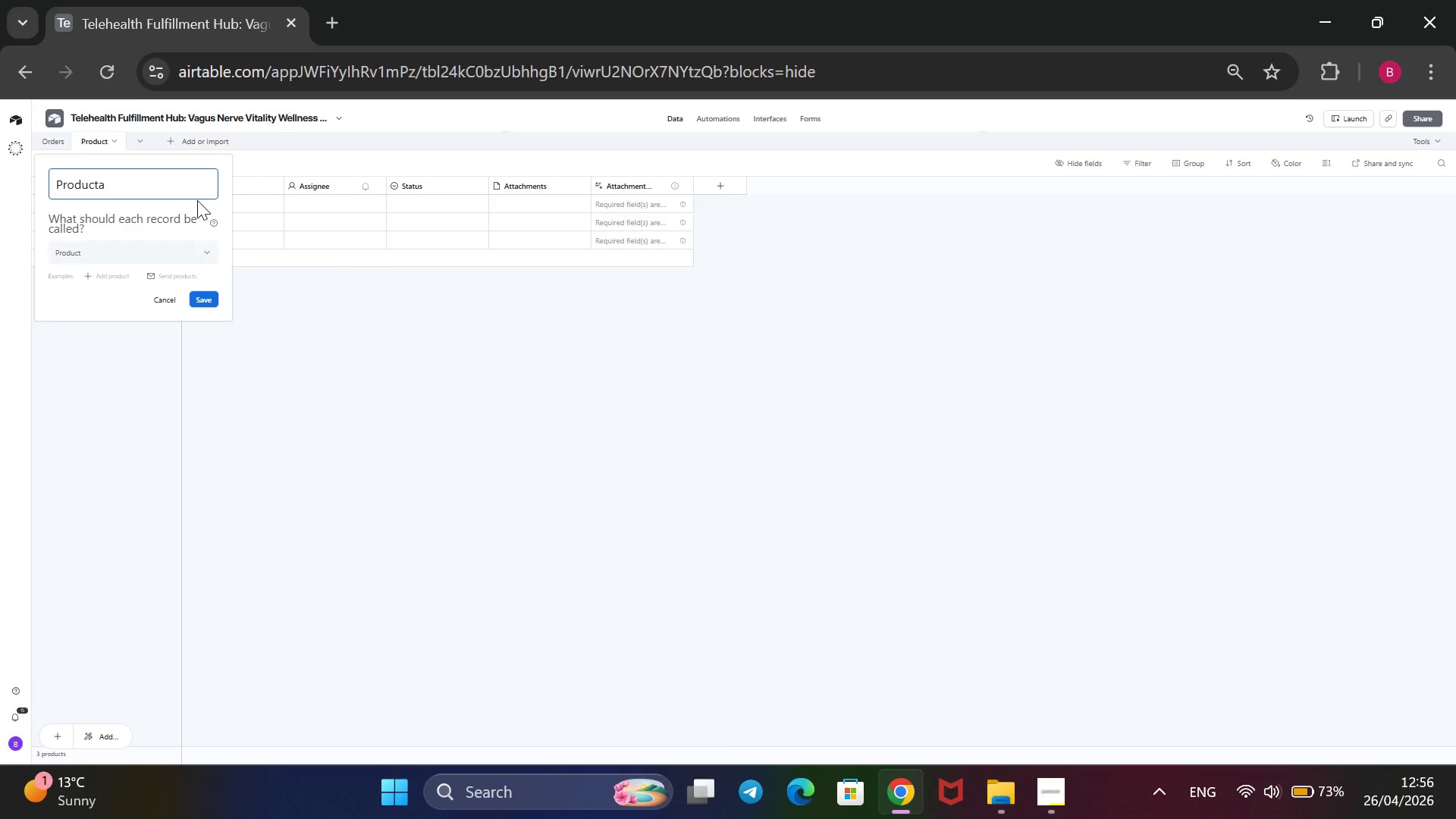 
key(Backspace)
 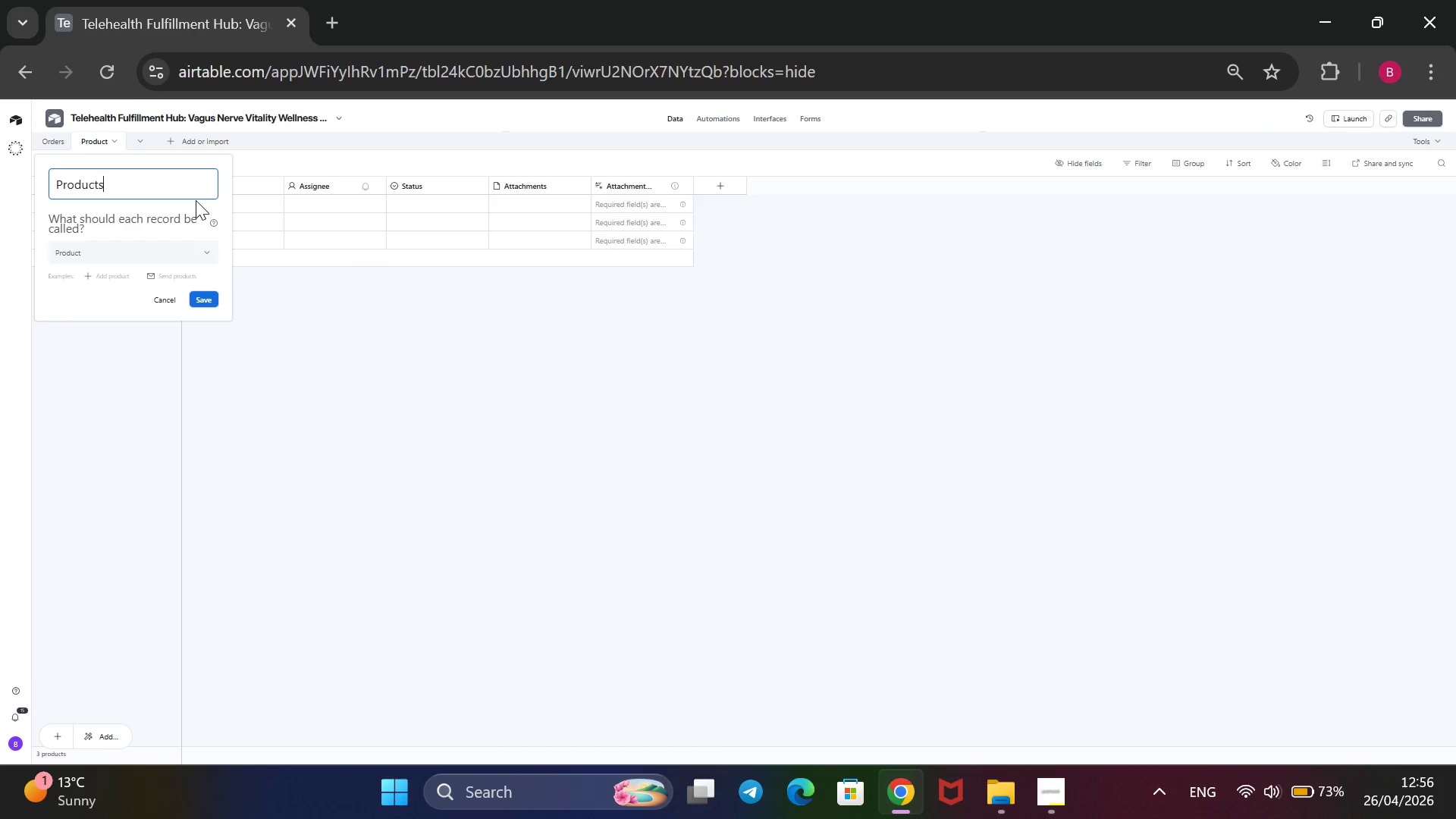 
key(S)
 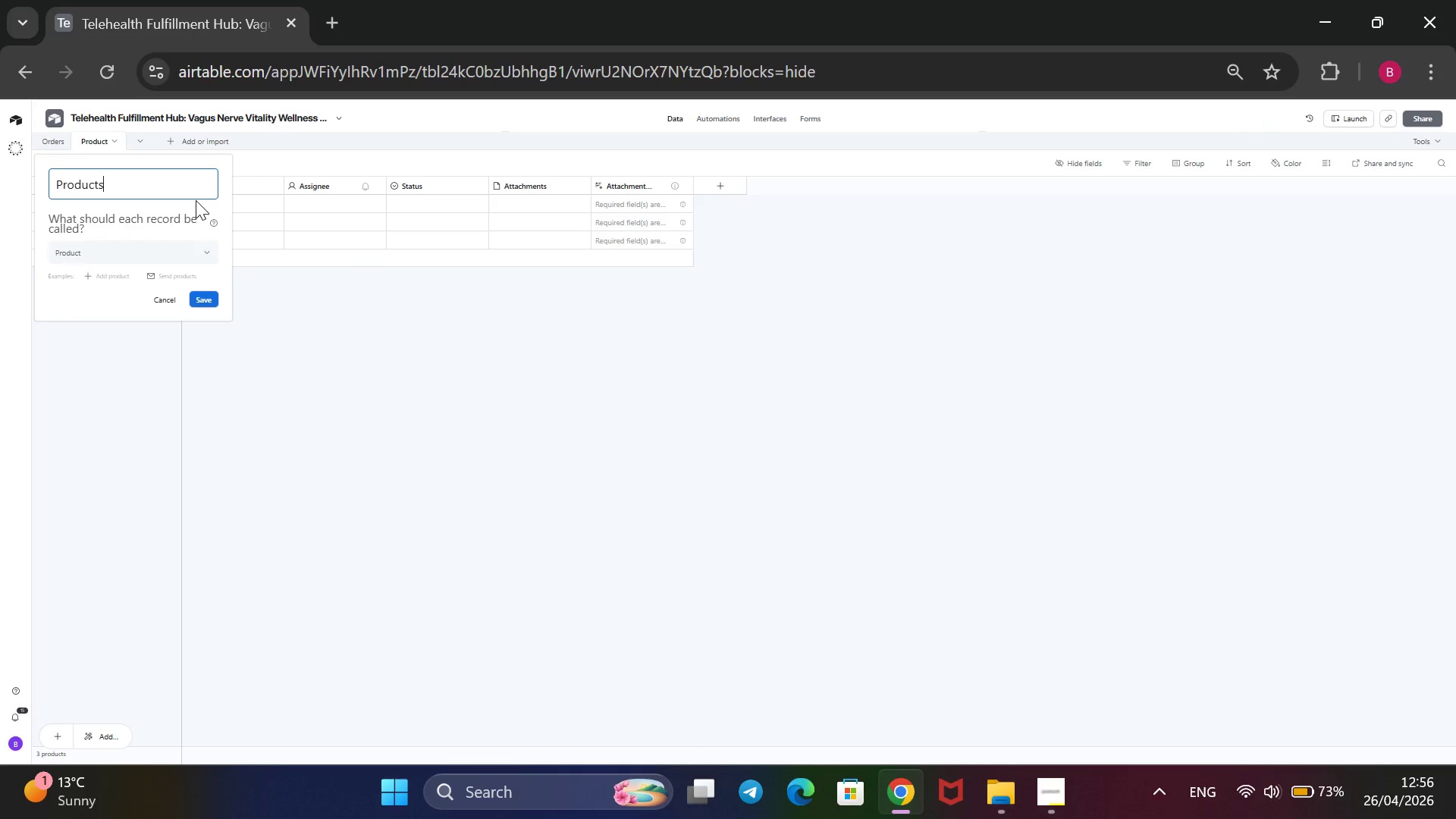 
key(Enter)
 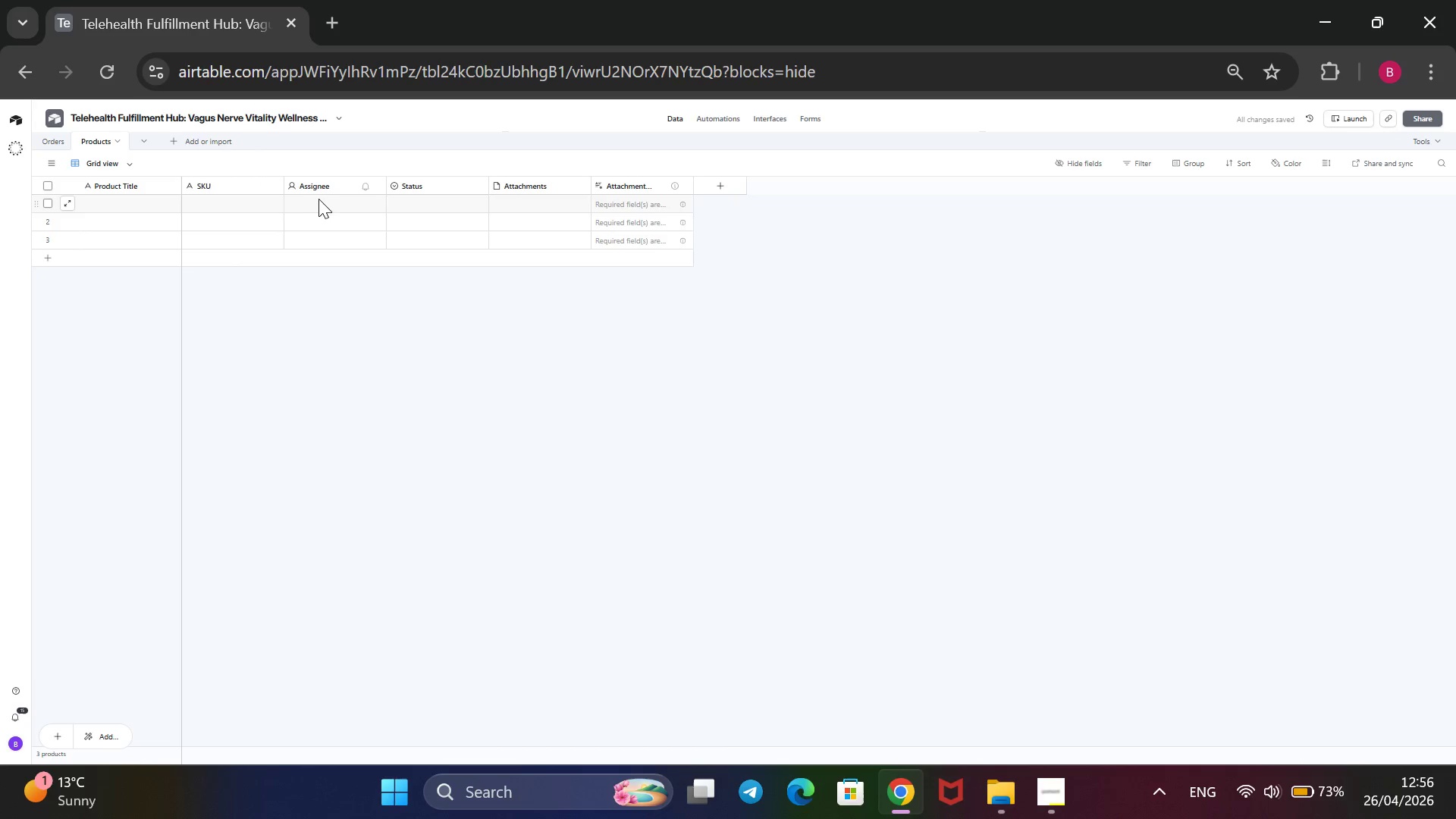 
right_click([323, 192])
 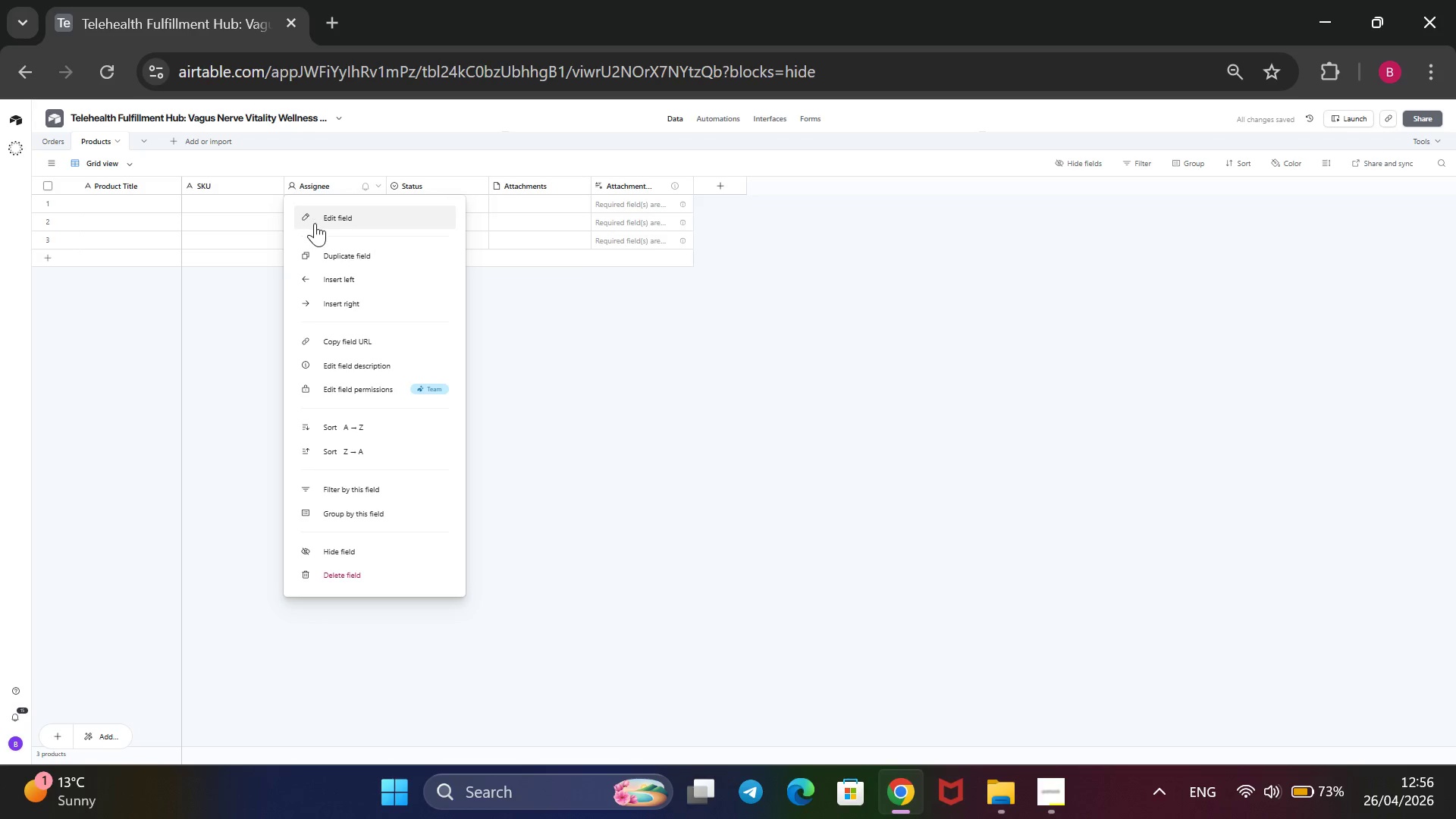 
left_click([317, 224])
 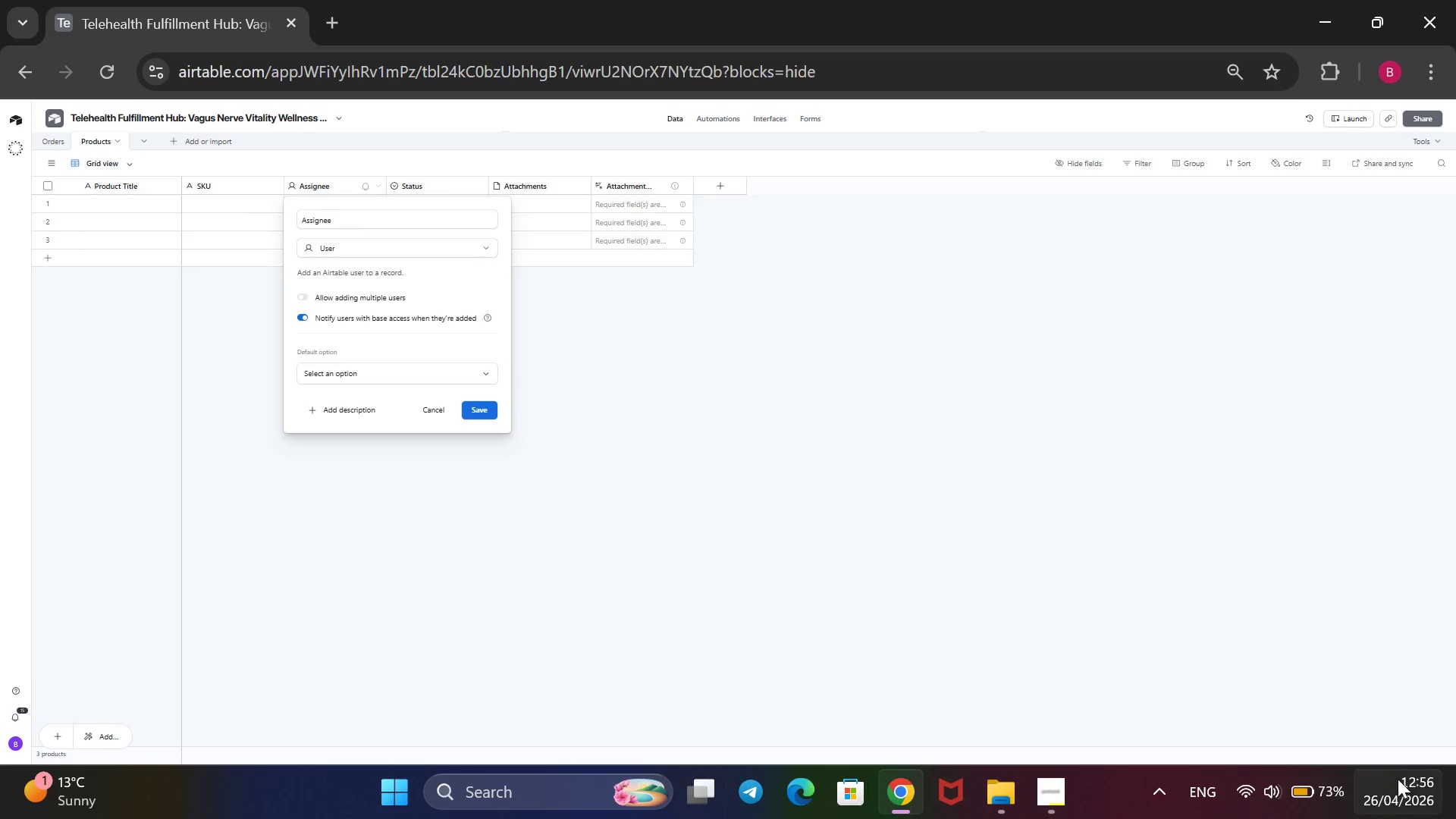 
wait(8.53)
 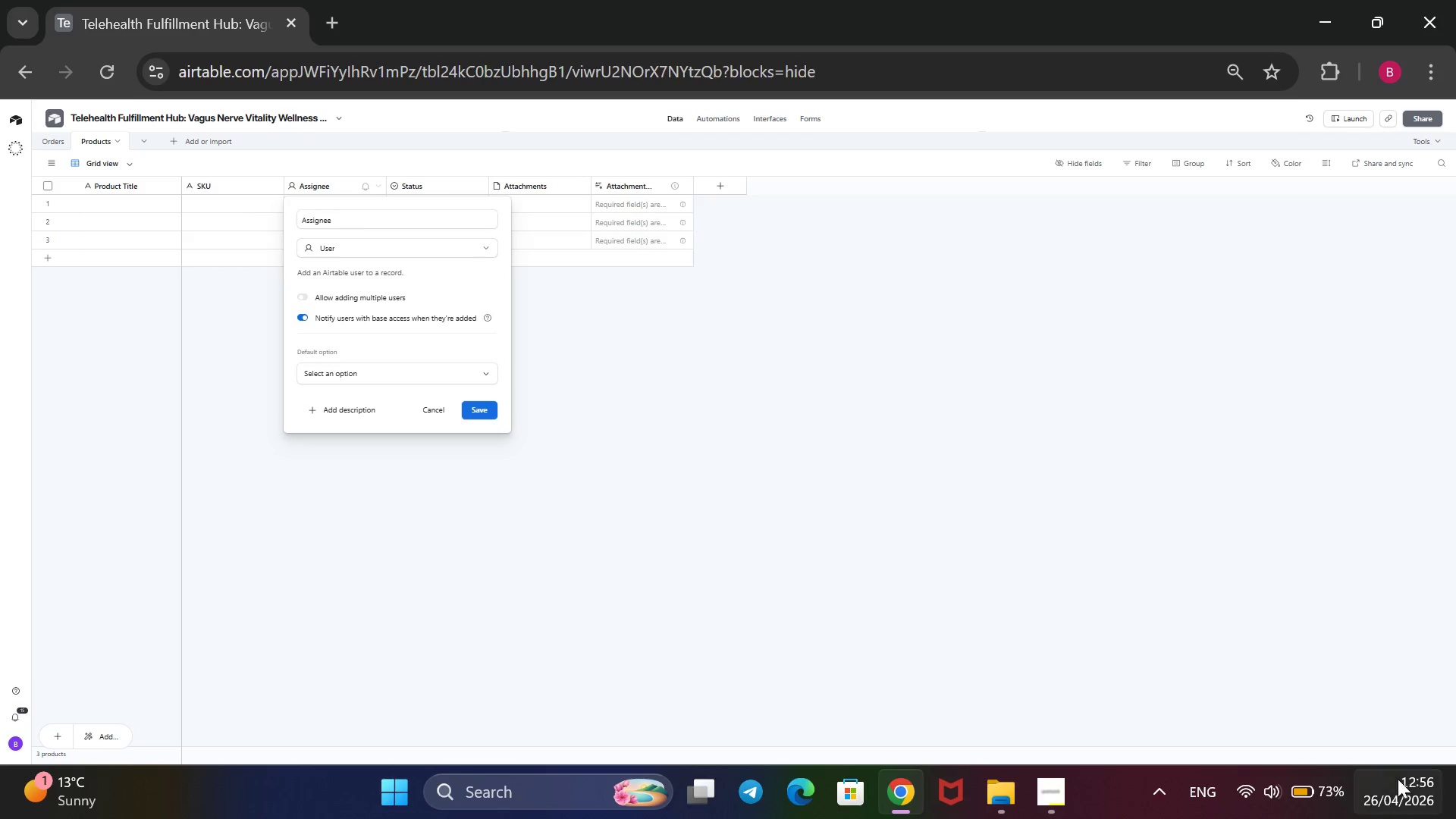 
left_click([494, 248])
 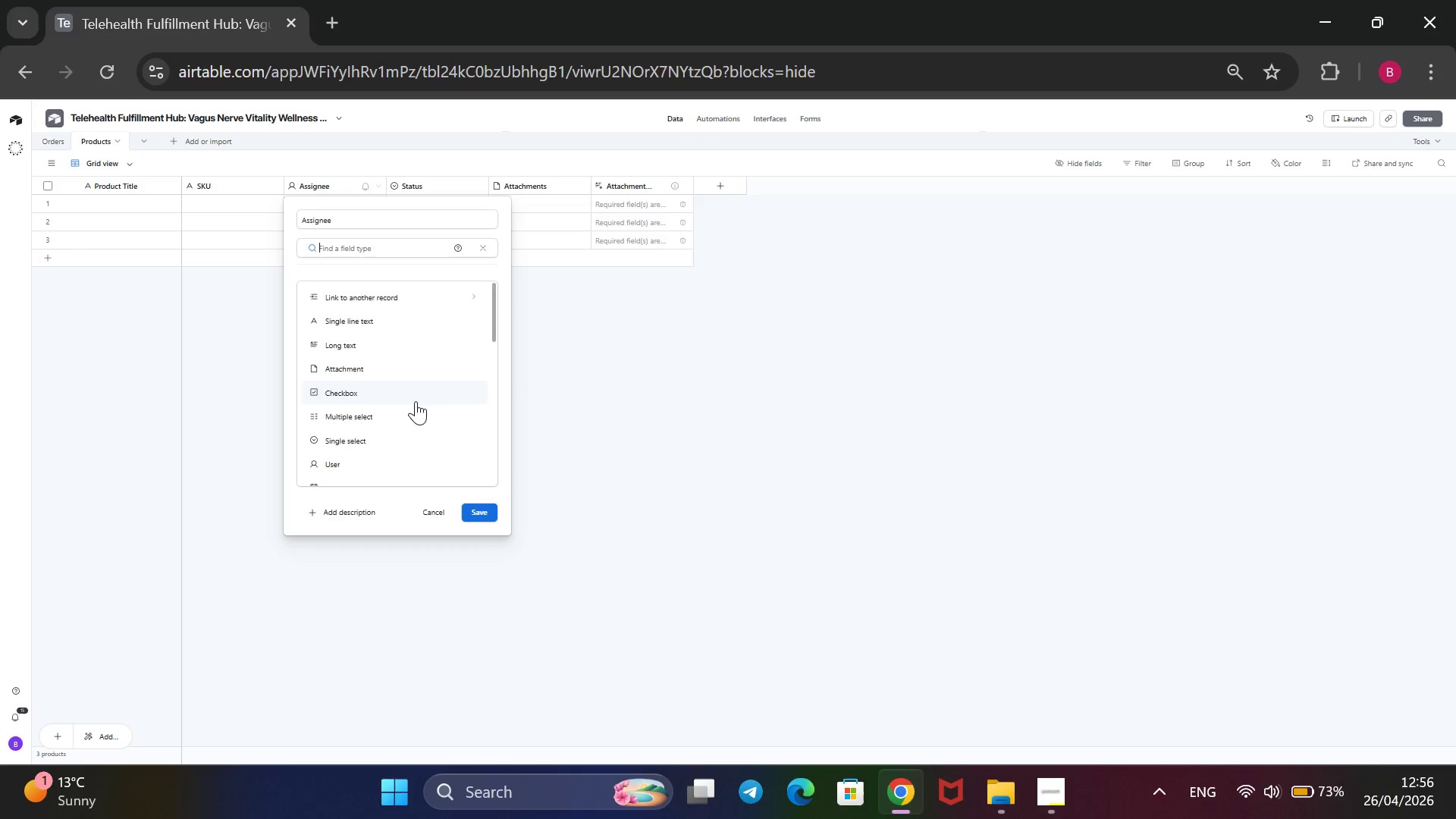 
scroll: coordinate [416, 401], scroll_direction: down, amount: 1.0
 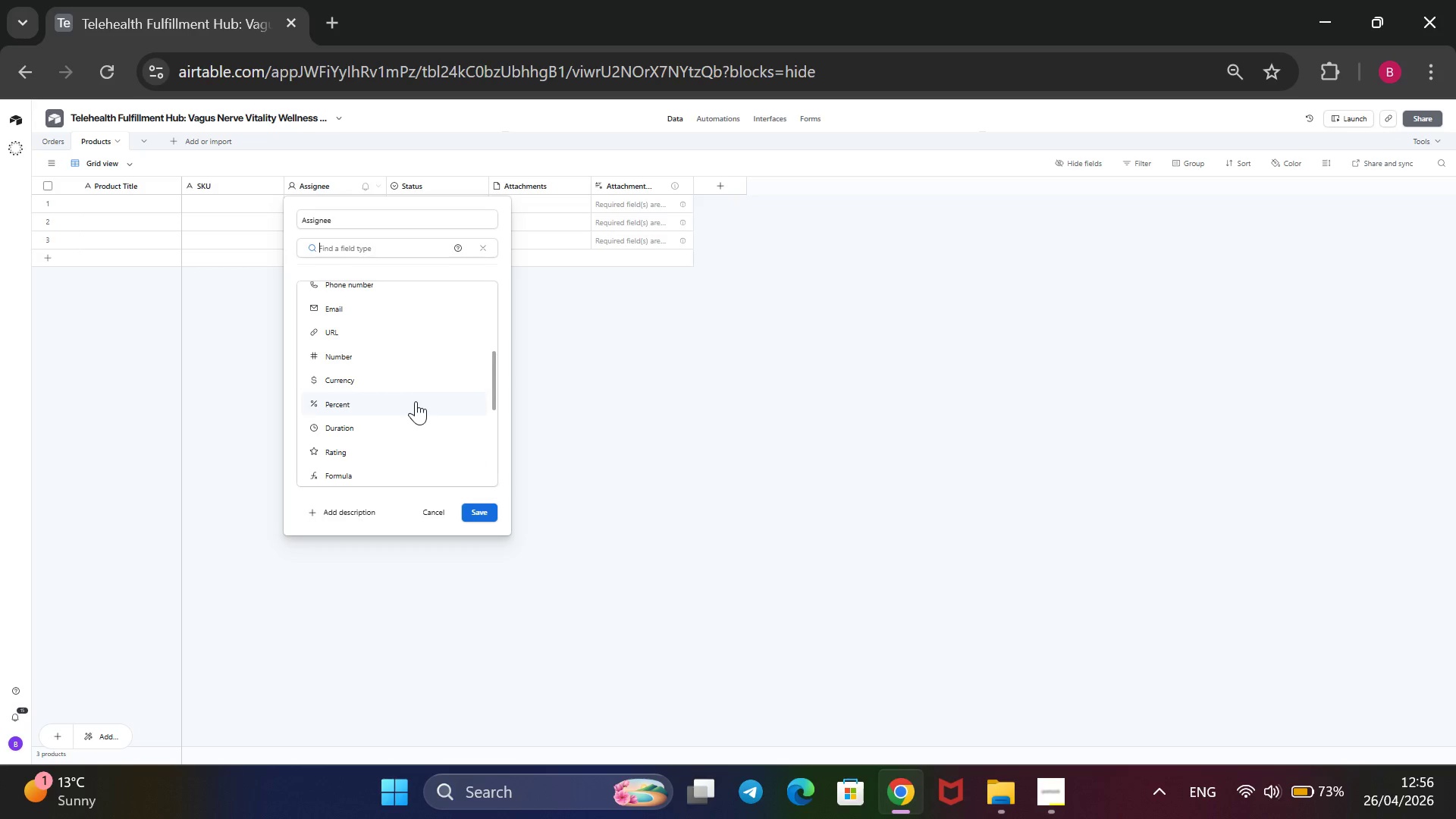 
left_click([419, 379])
 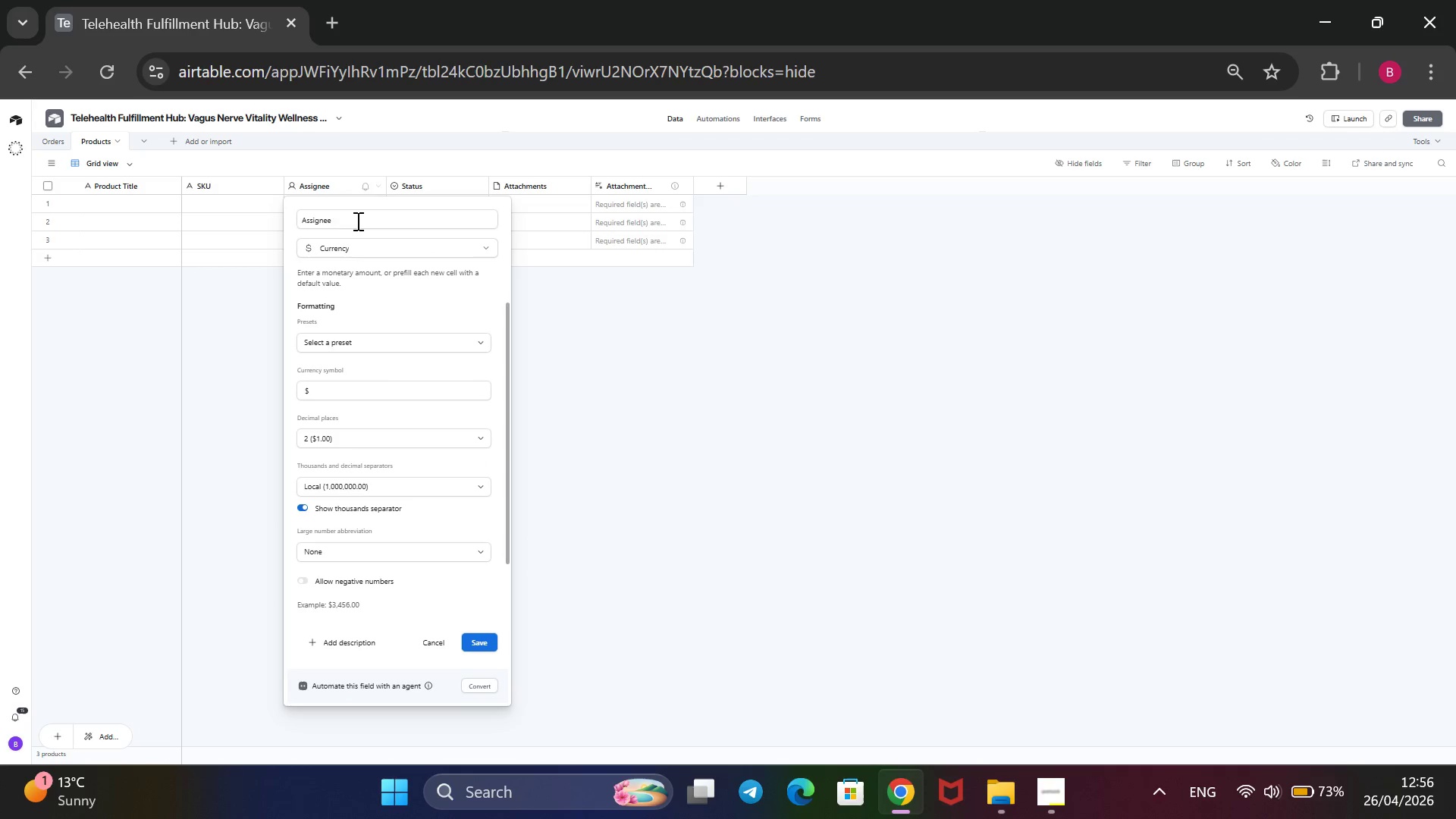 
left_click_drag(start_coordinate=[356, 221], to_coordinate=[294, 215])
 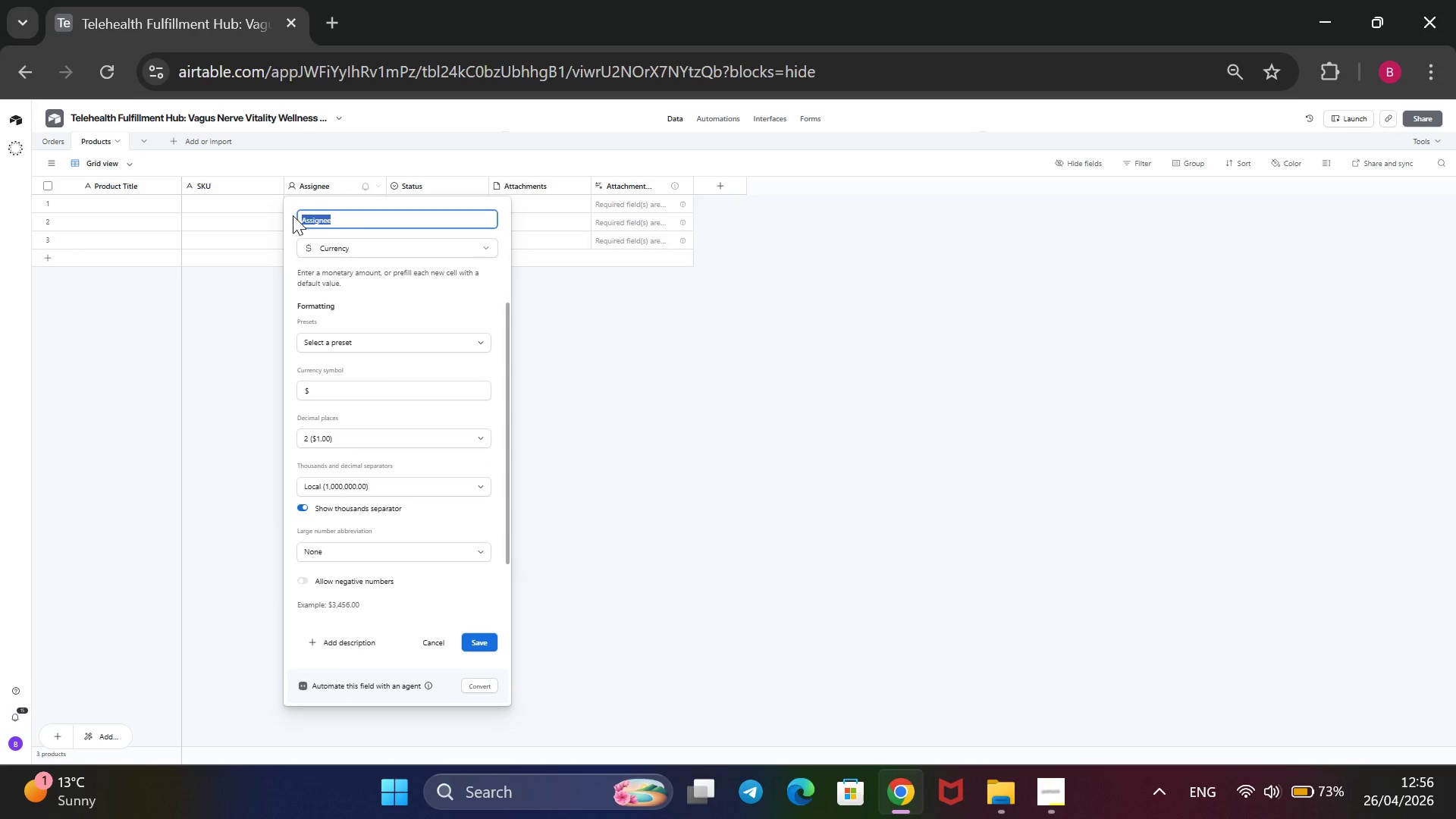 
key(Backspace)
type(Price)
 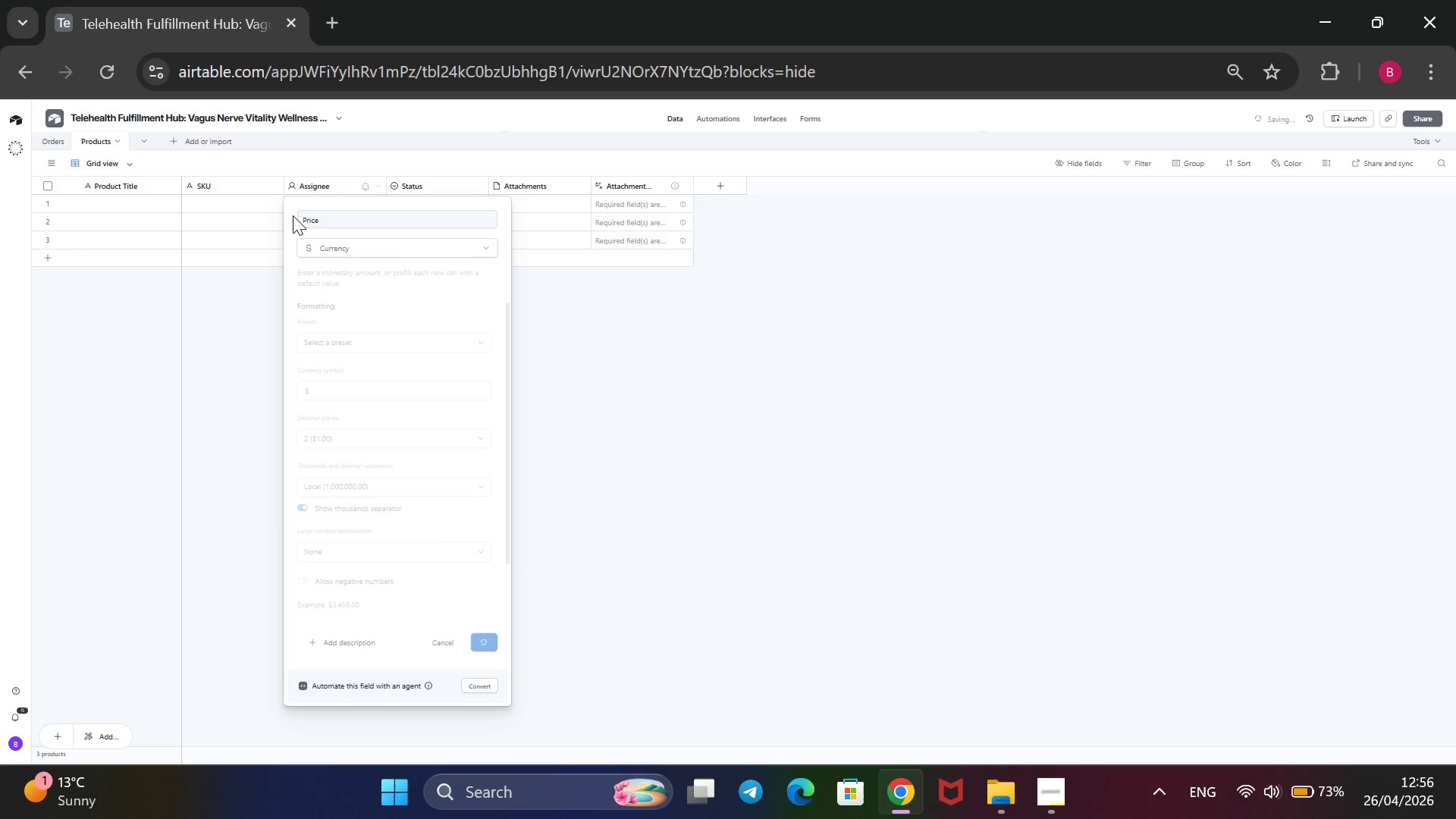 
key(Enter)
 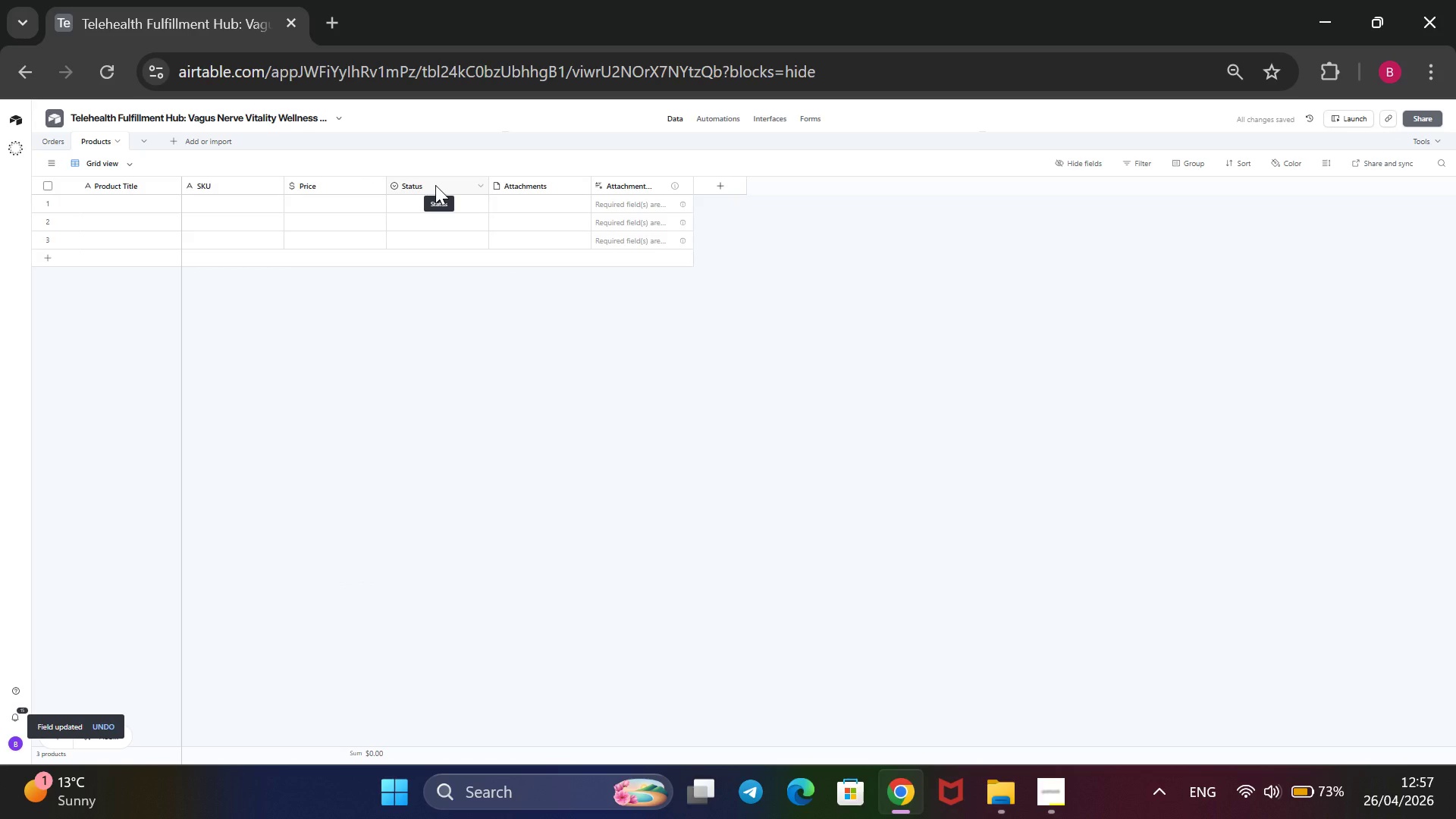 
wait(7.3)
 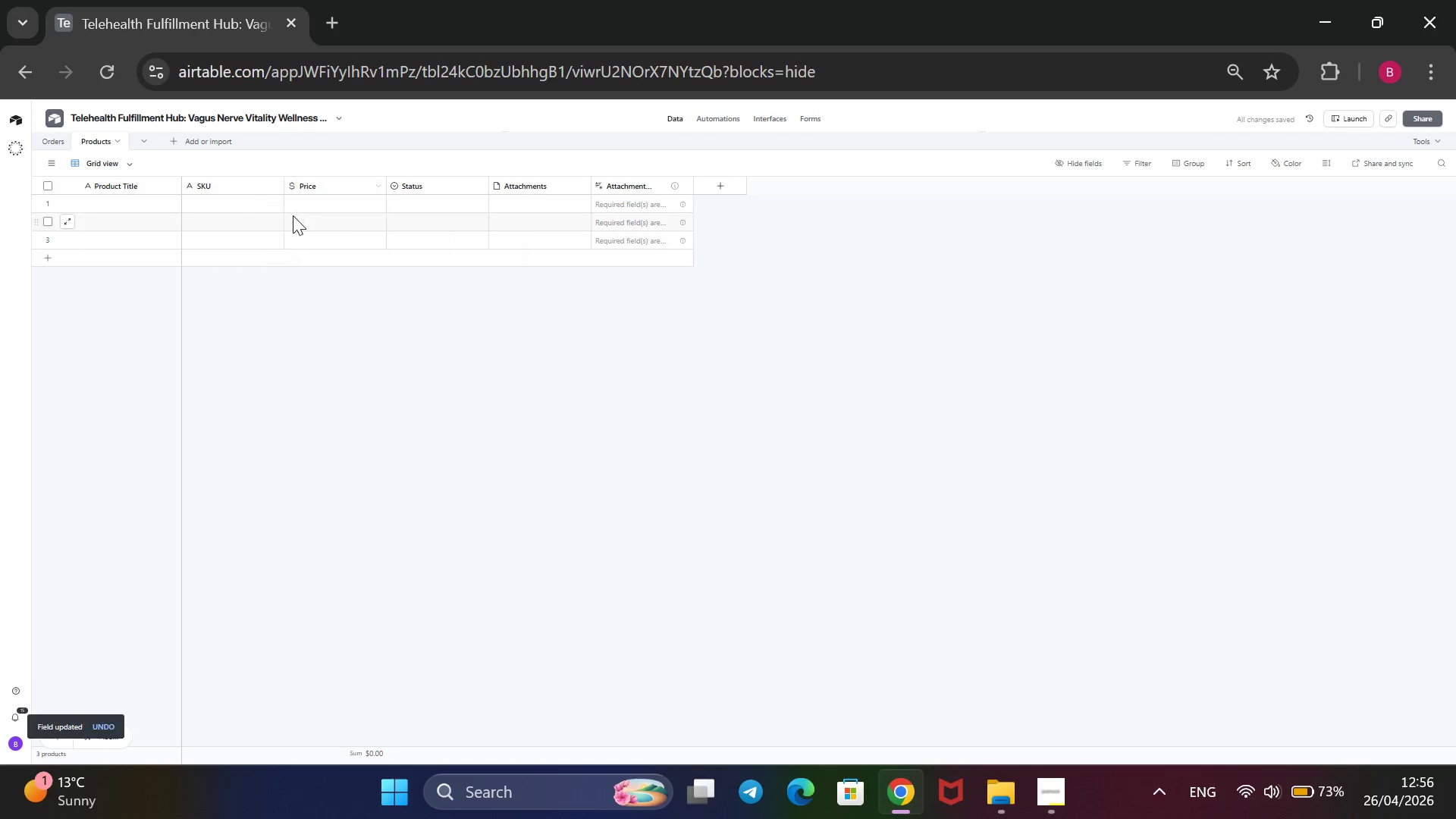 
right_click([437, 185])
 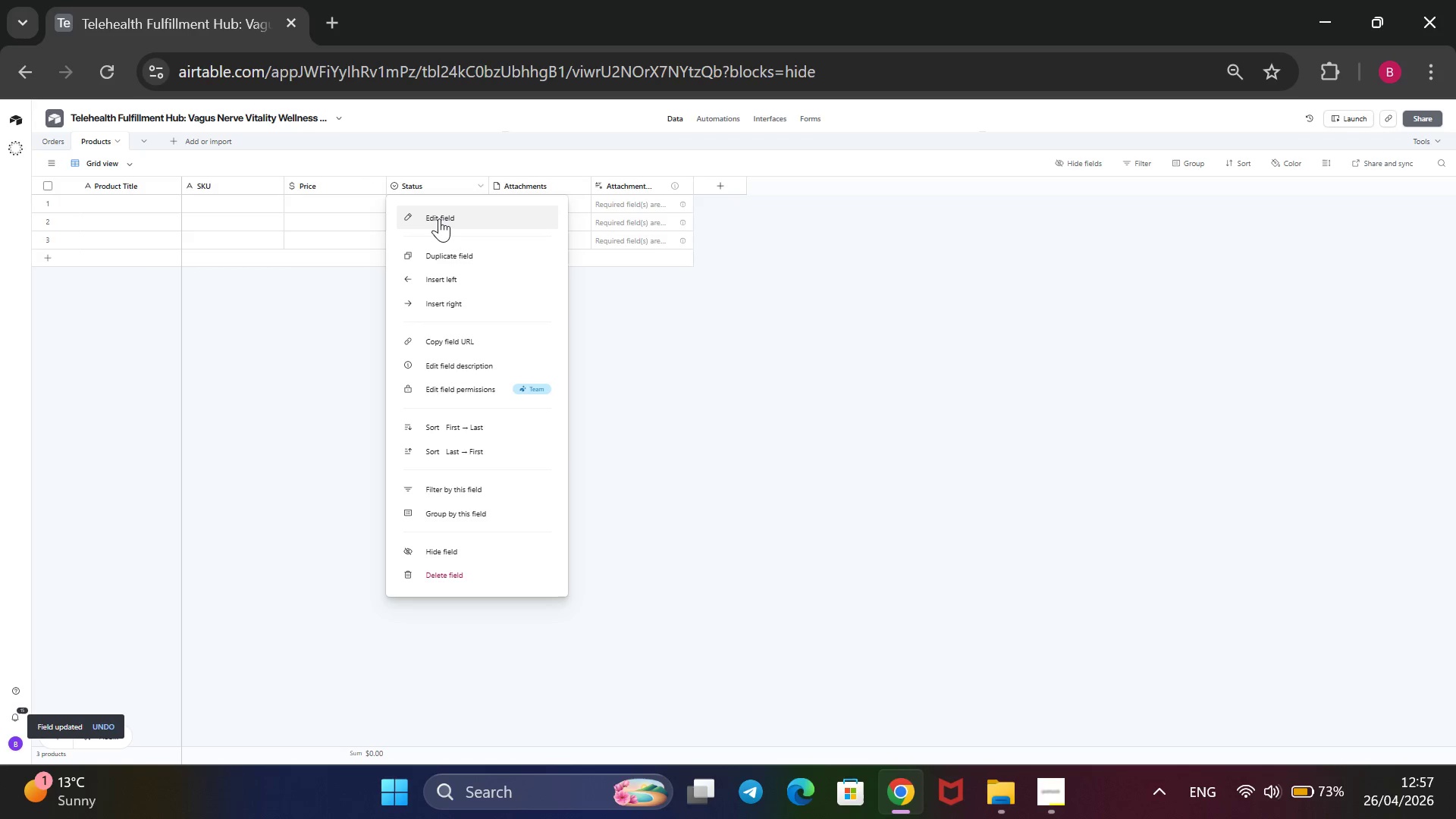 
left_click([439, 219])
 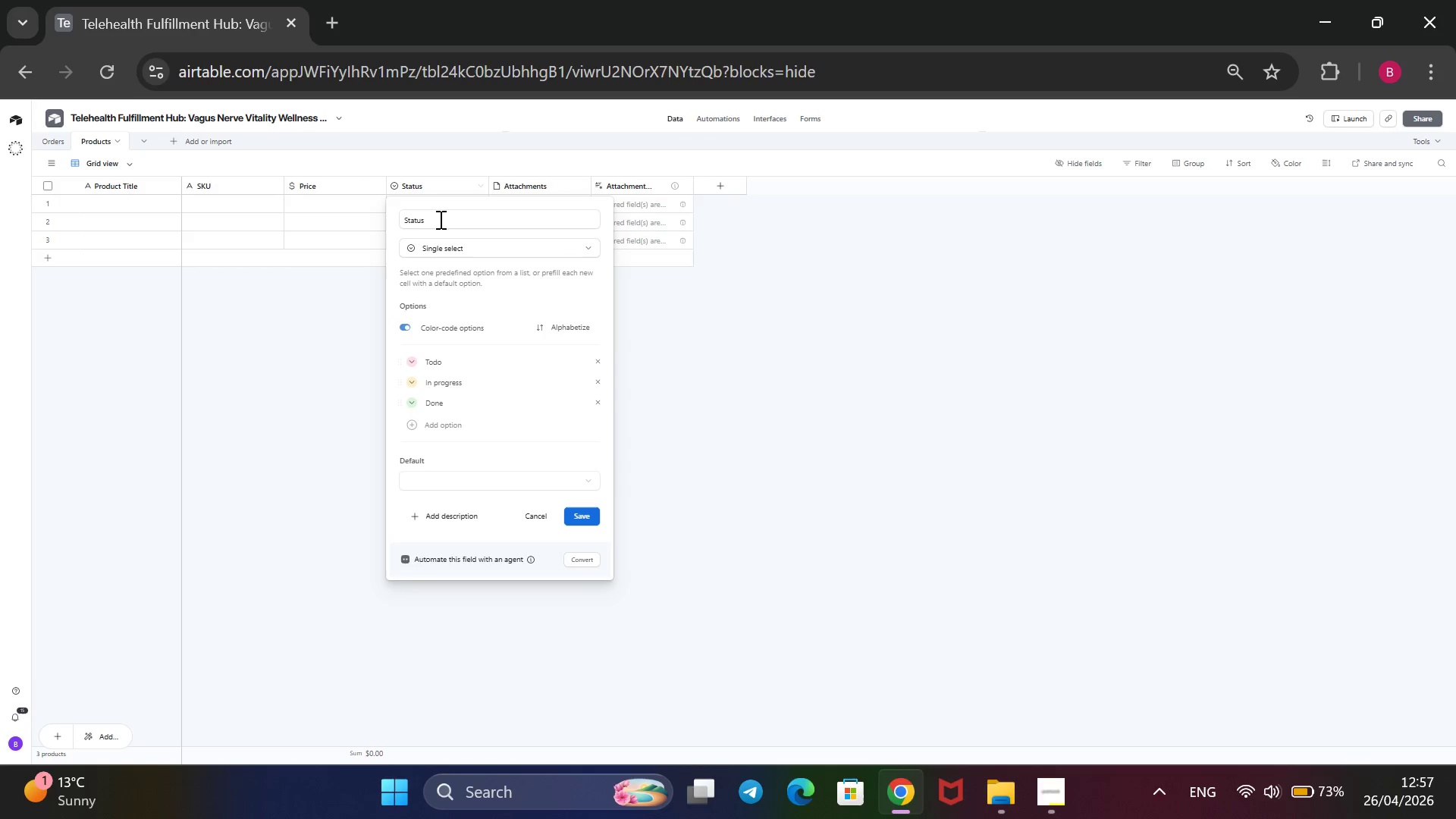 
left_click_drag(start_coordinate=[439, 219], to_coordinate=[376, 224])
 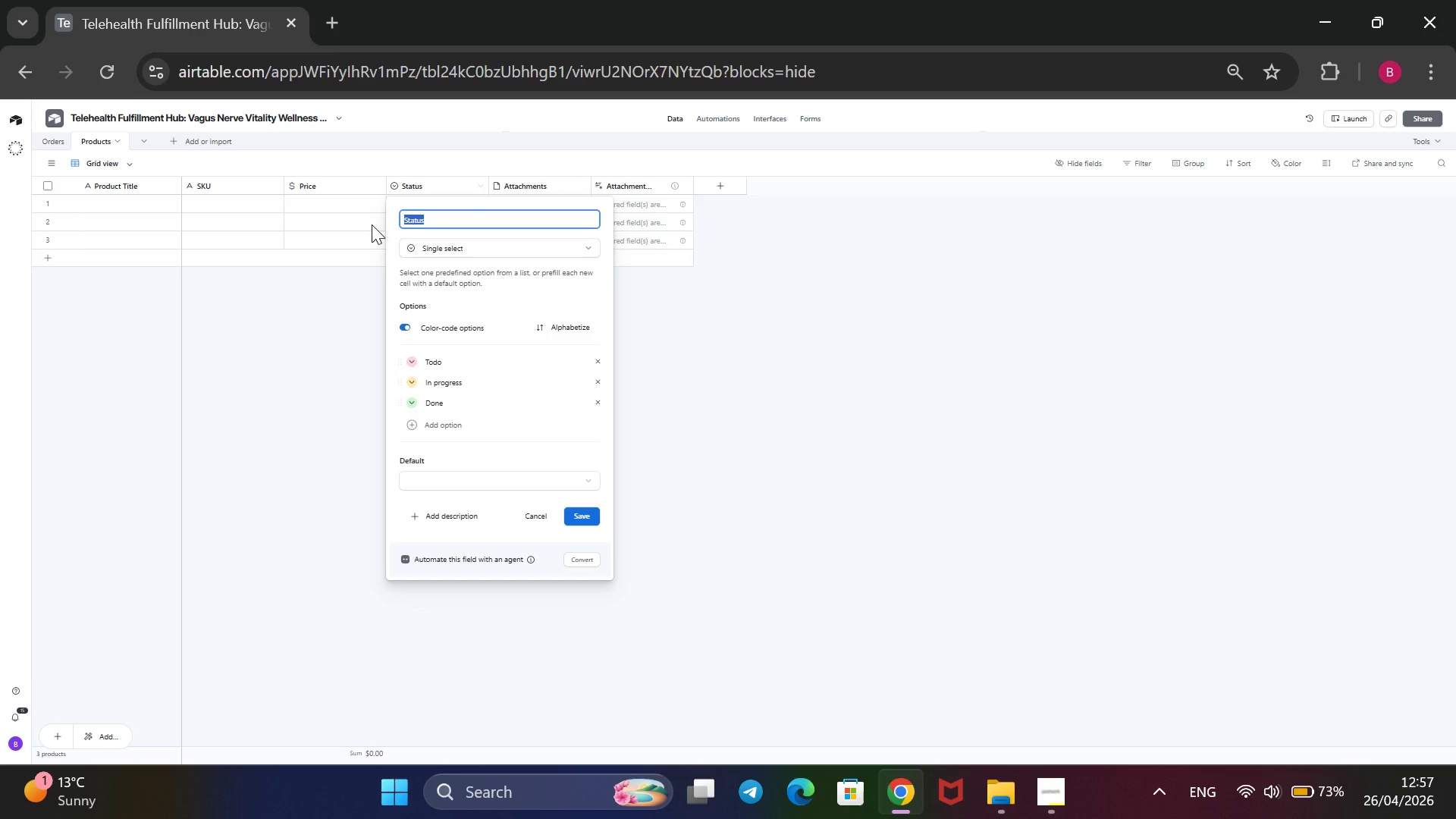 
key(Backspace)
type(Weight())
 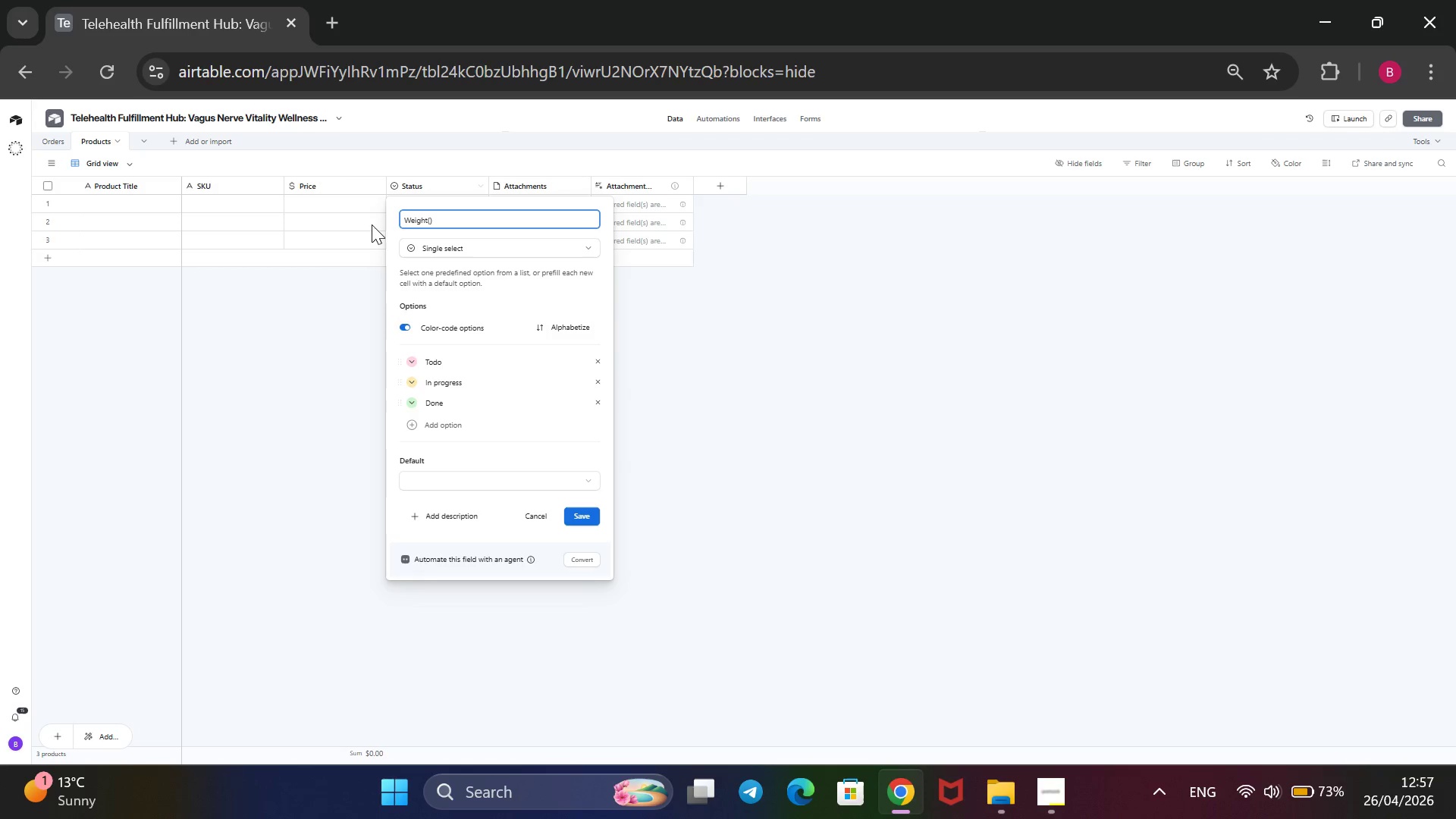 
 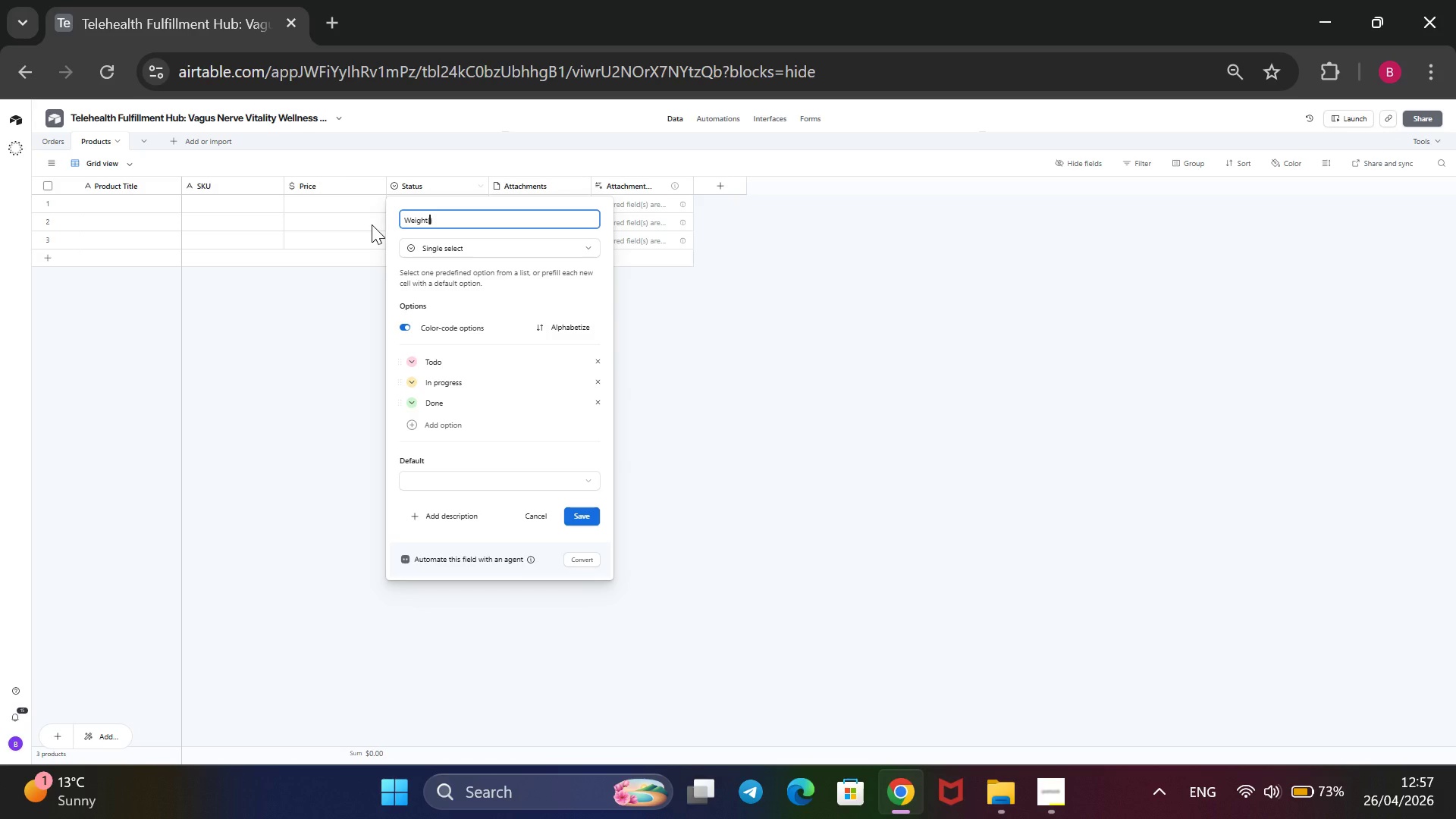 
key(ArrowLeft)
 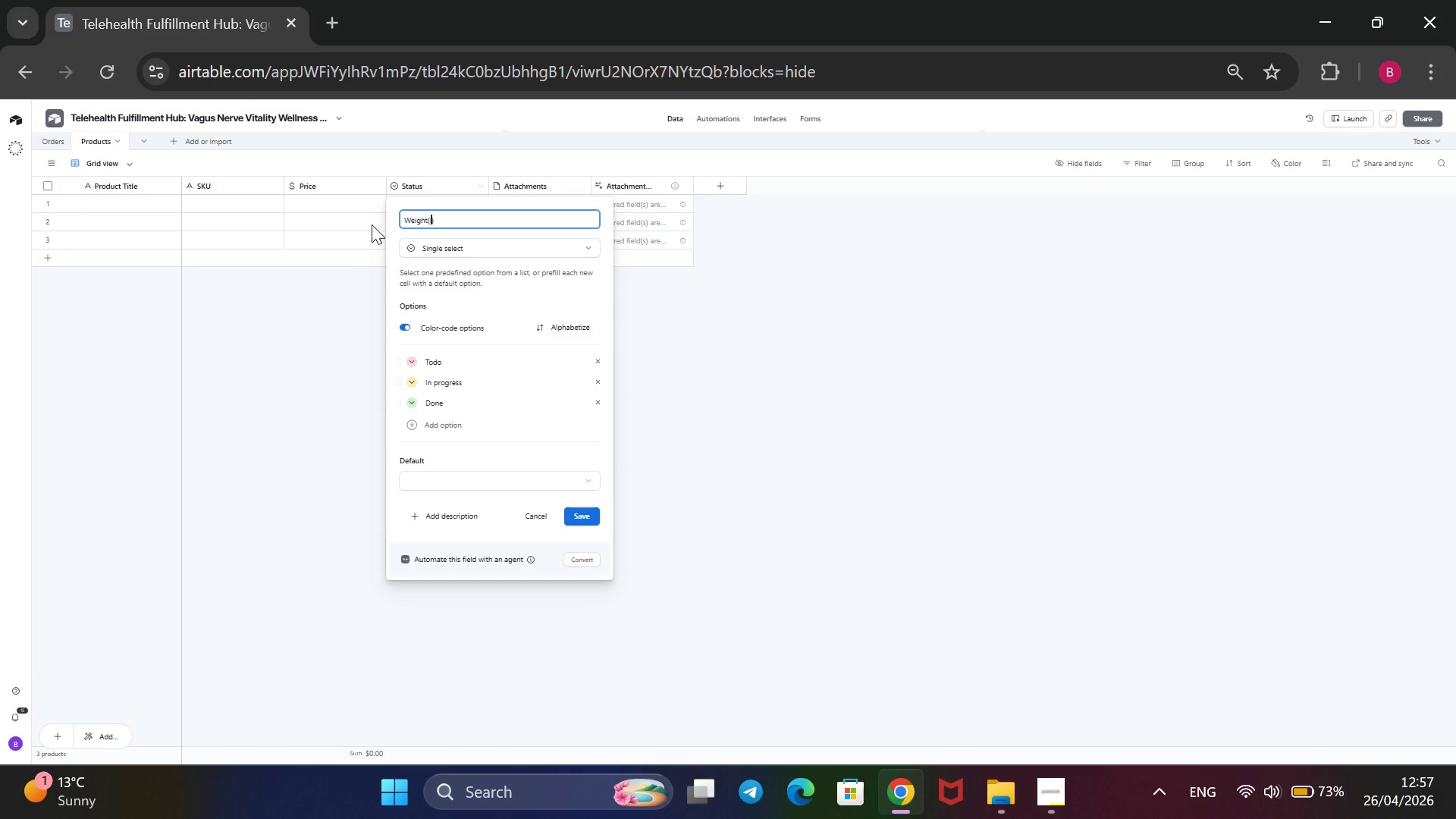 
type(lb)
 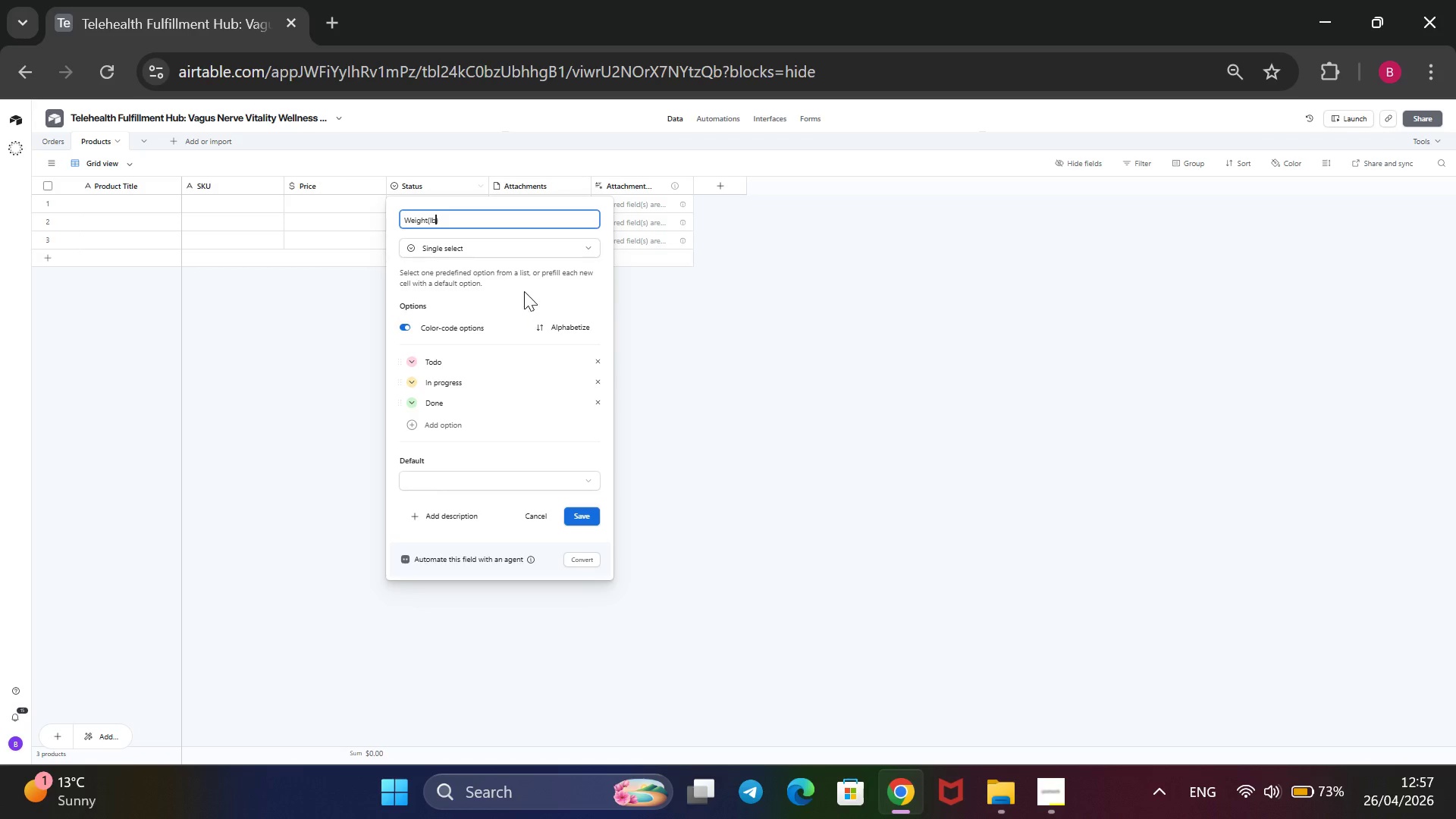 
left_click([528, 251])
 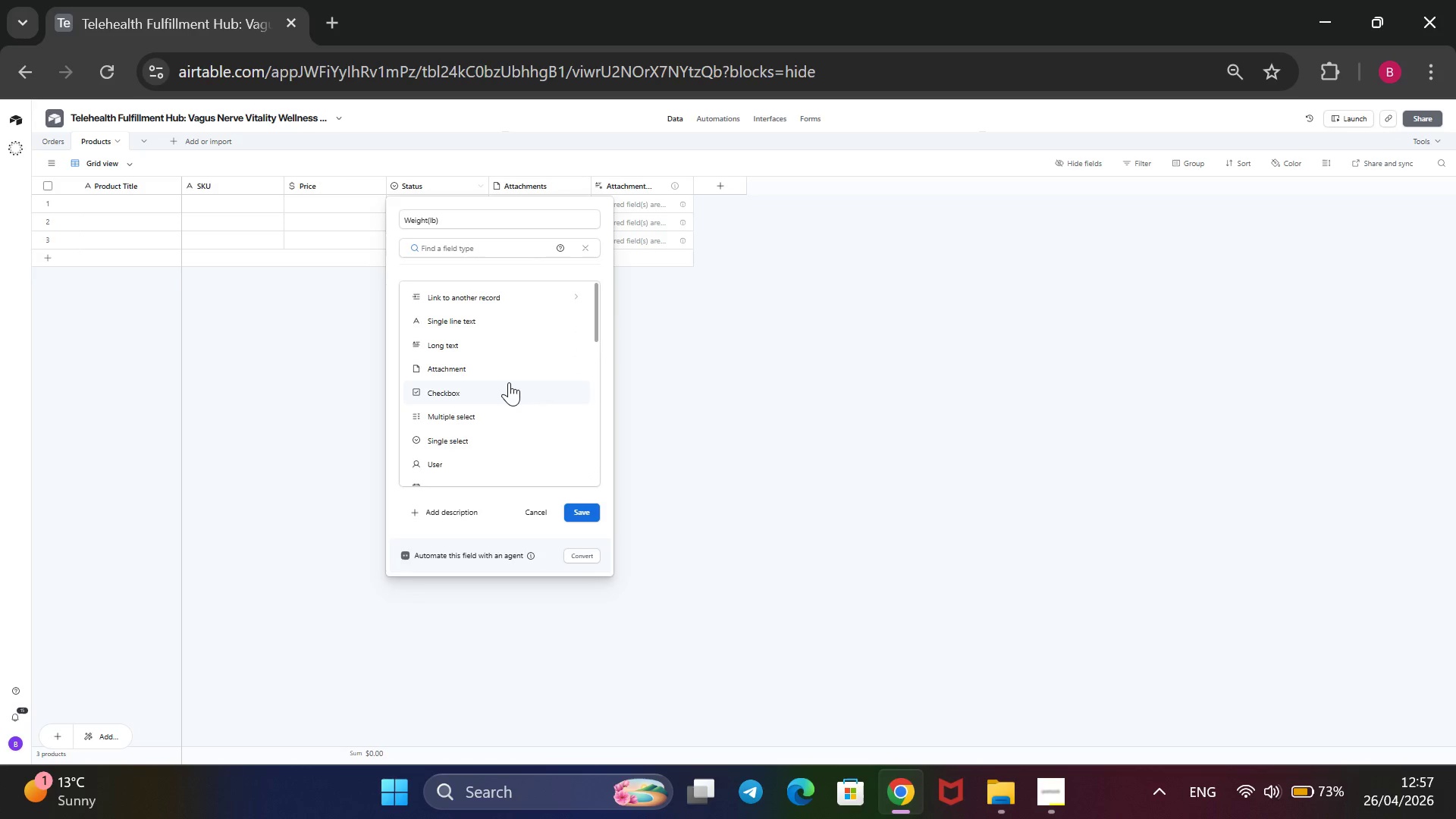 
scroll: coordinate [499, 447], scroll_direction: down, amount: 4.0
 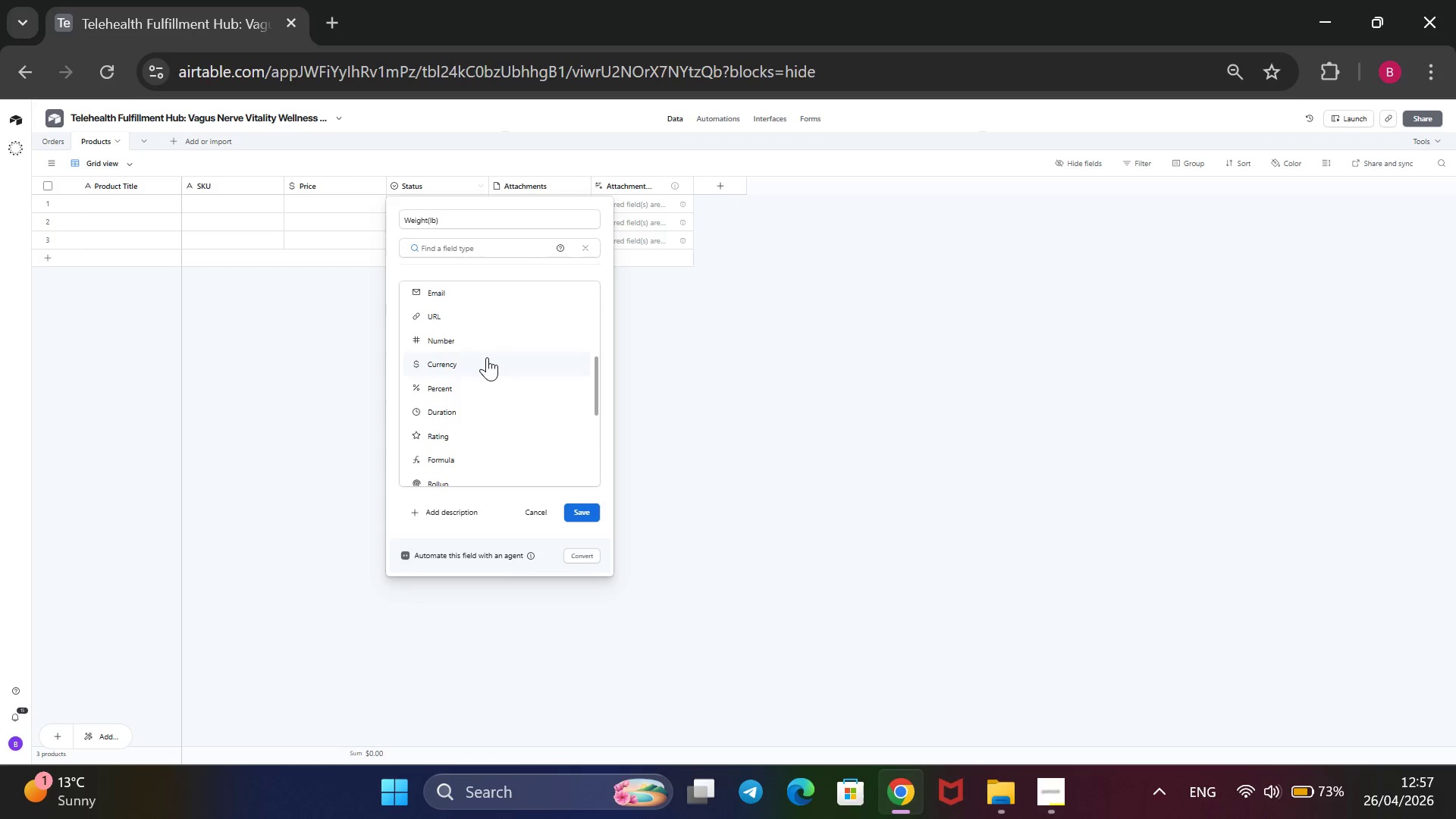 
left_click([494, 345])
 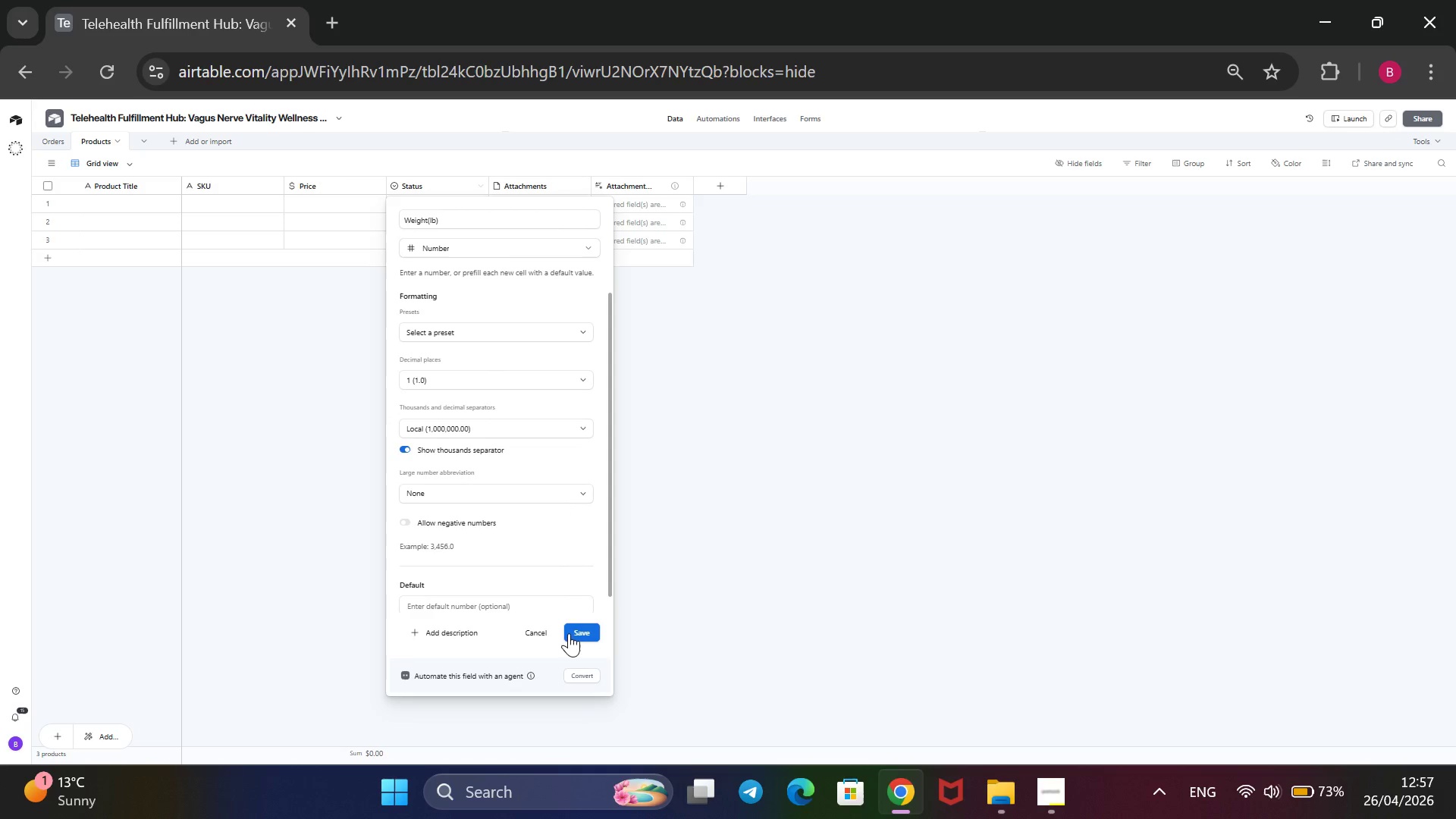 
left_click([569, 635])
 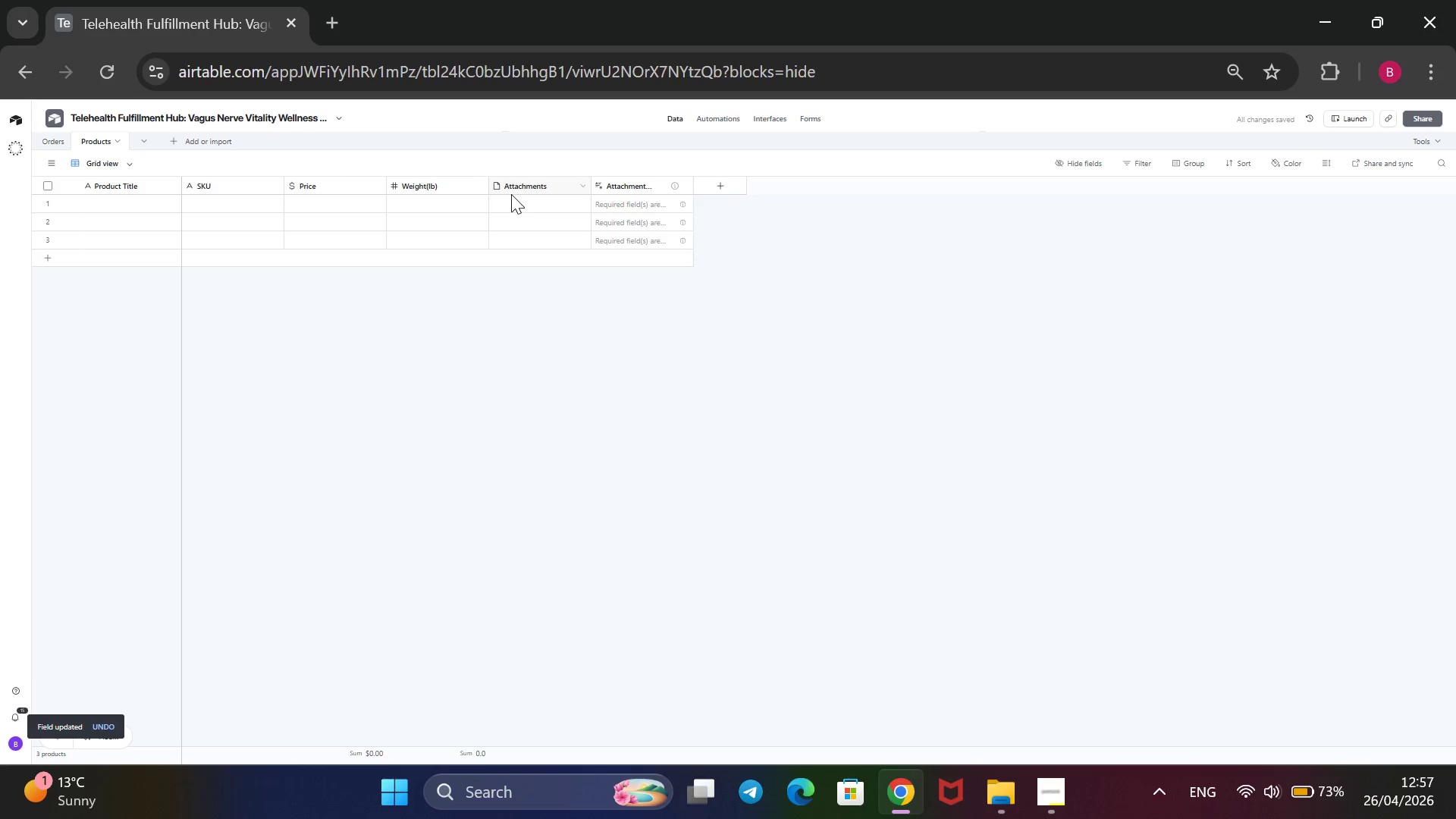 
wait(5.28)
 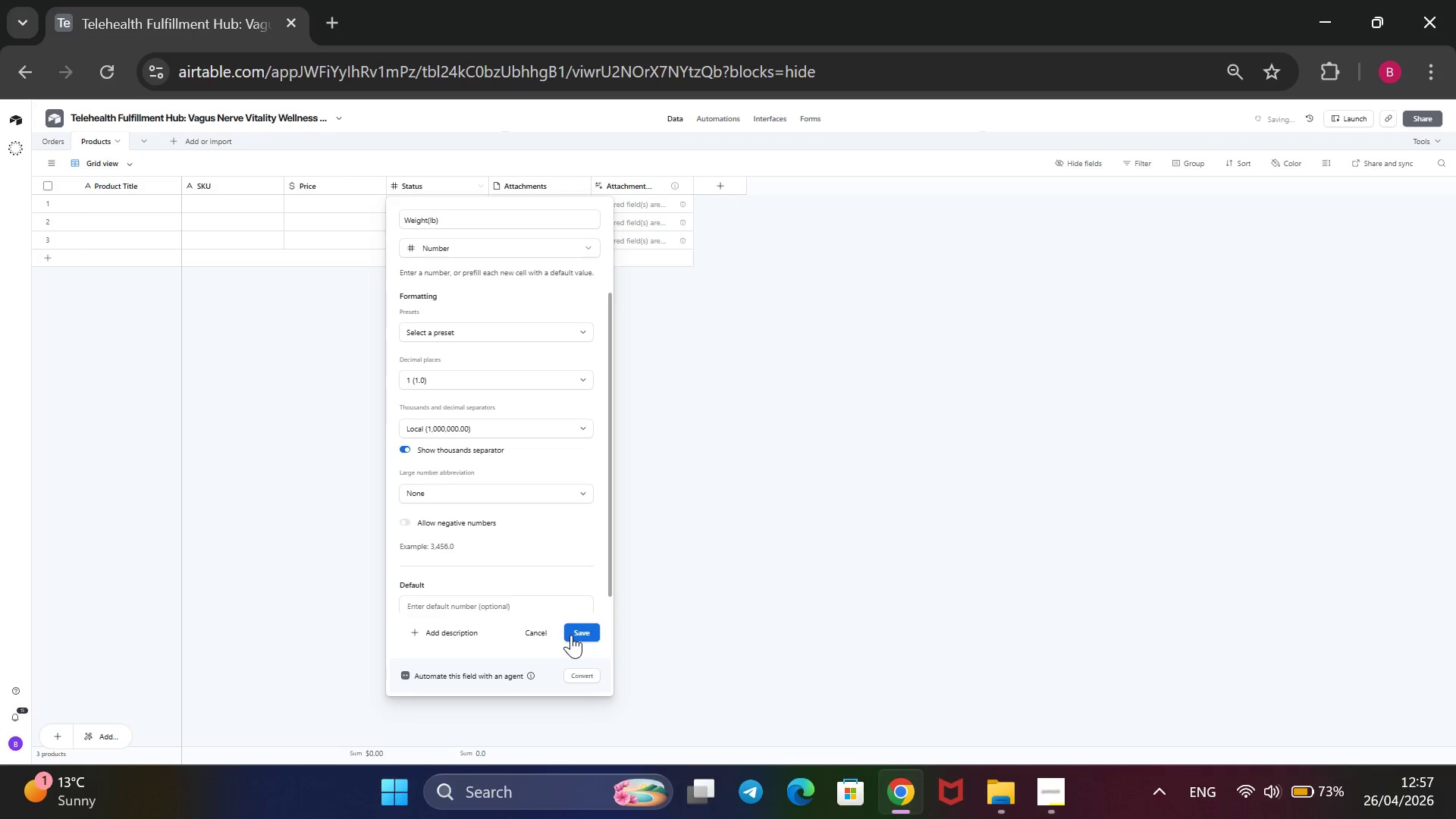 
right_click([521, 184])
 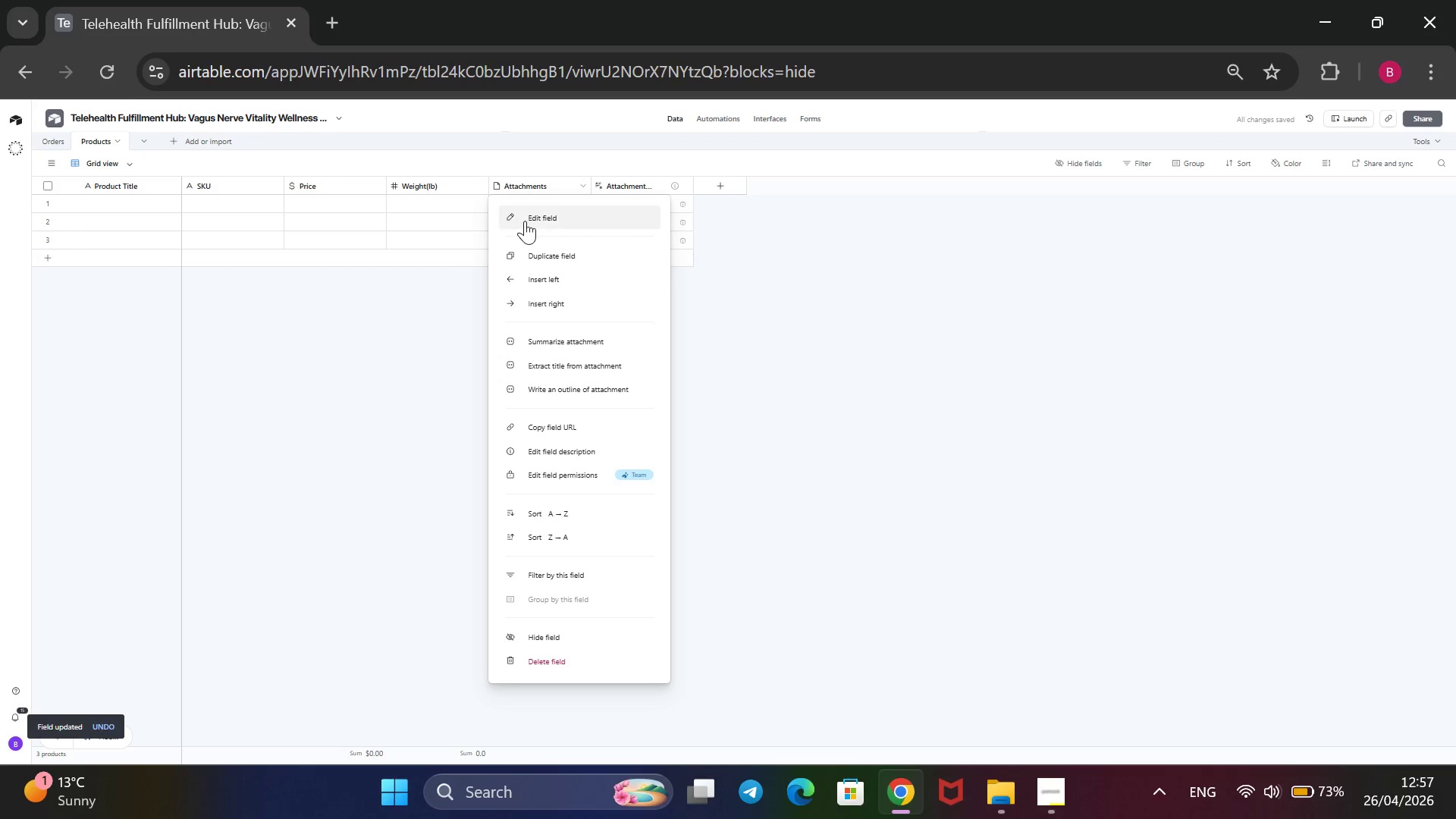 
left_click([525, 221])
 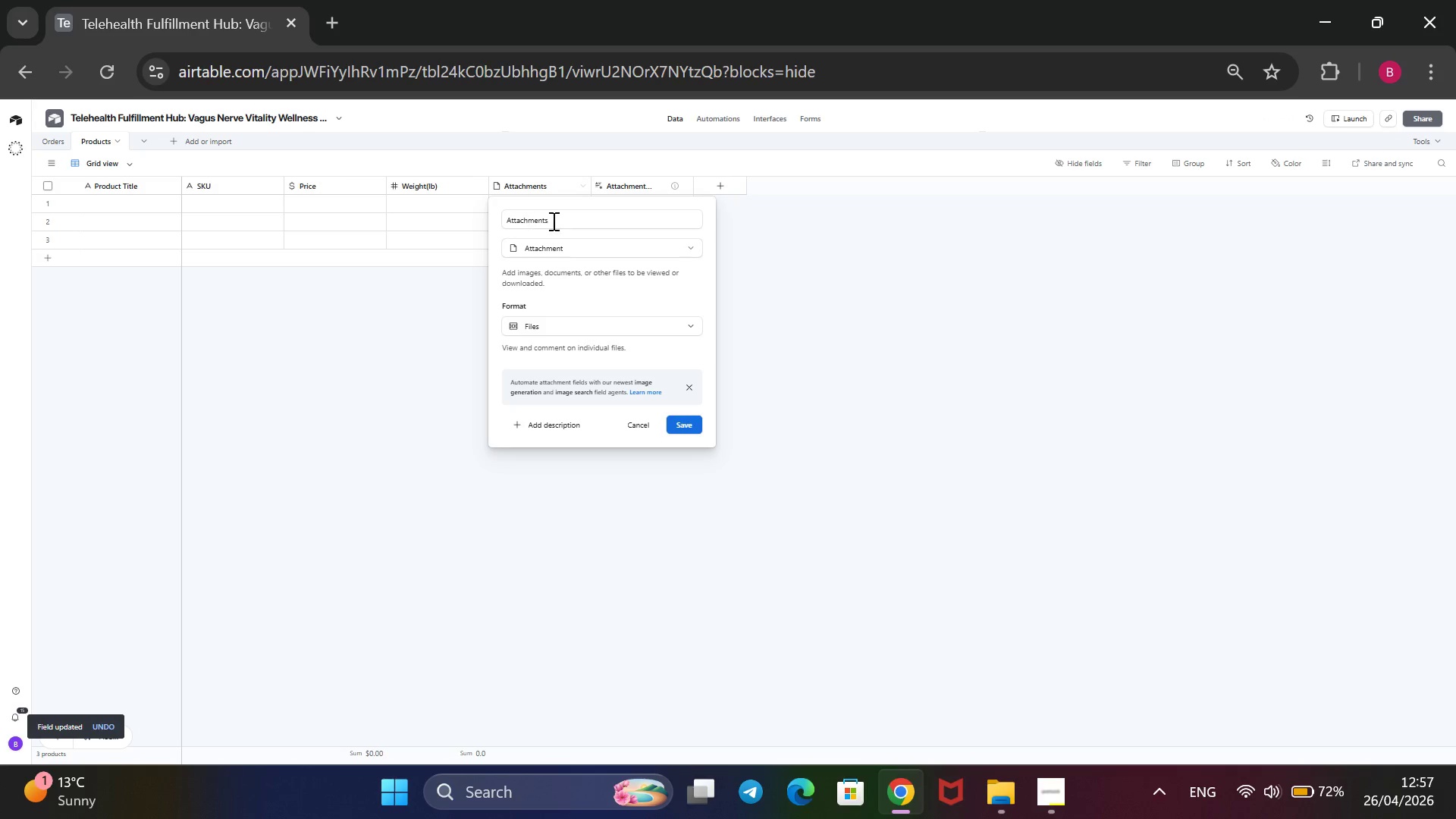 
left_click_drag(start_coordinate=[564, 228], to_coordinate=[485, 227])
 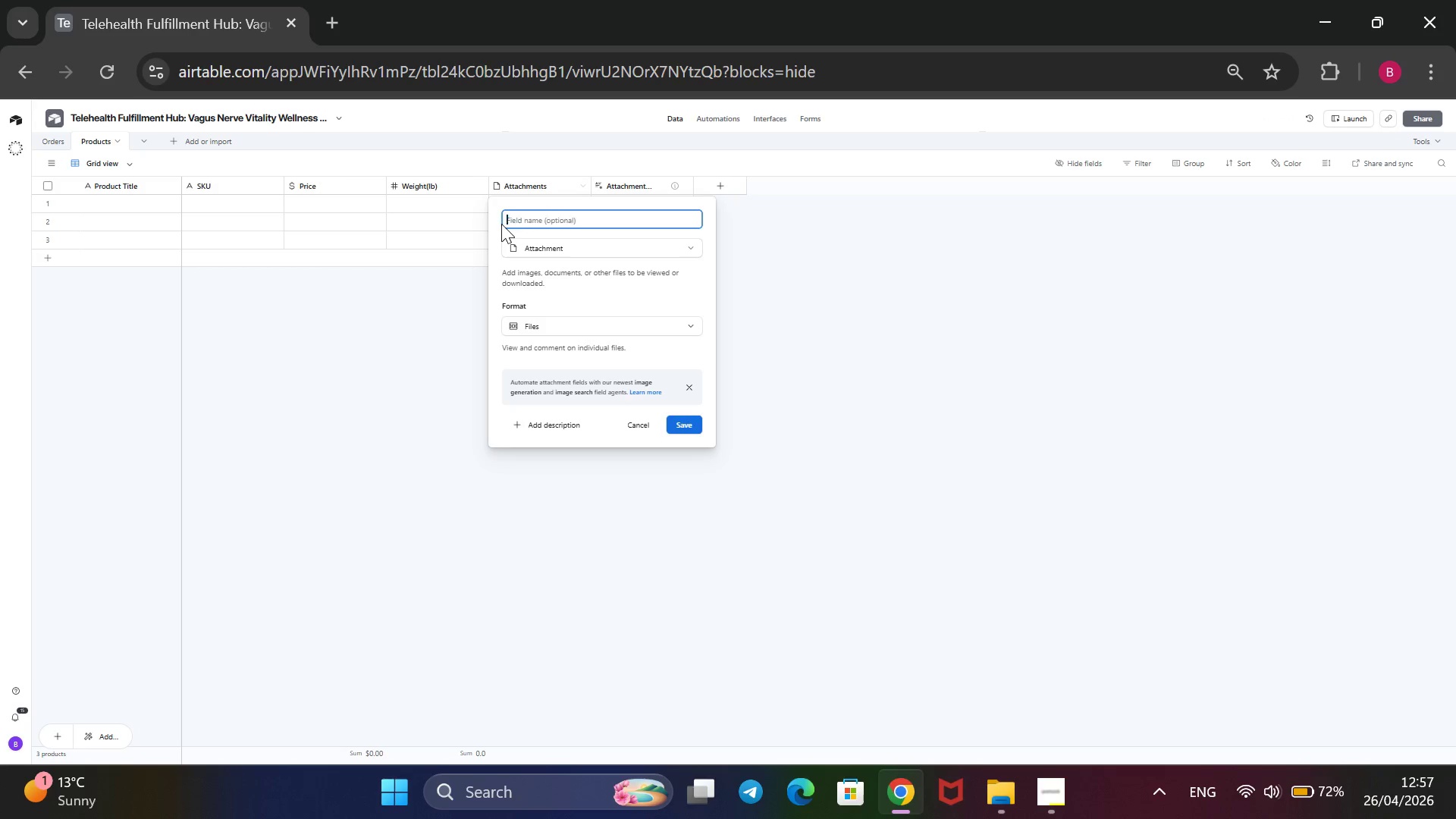 
key(Backspace)
type(Product Photos)
 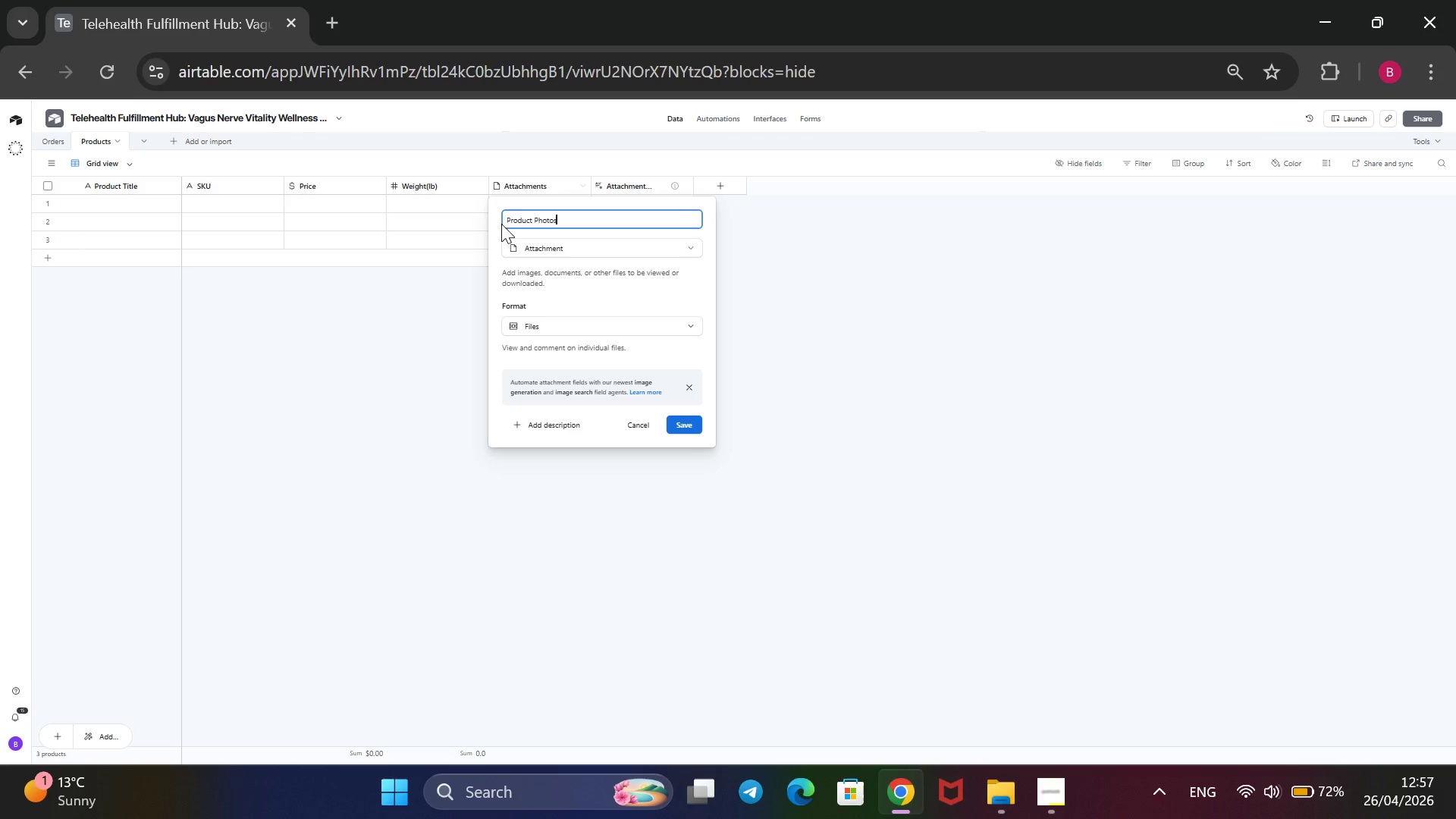 
key(Enter)
 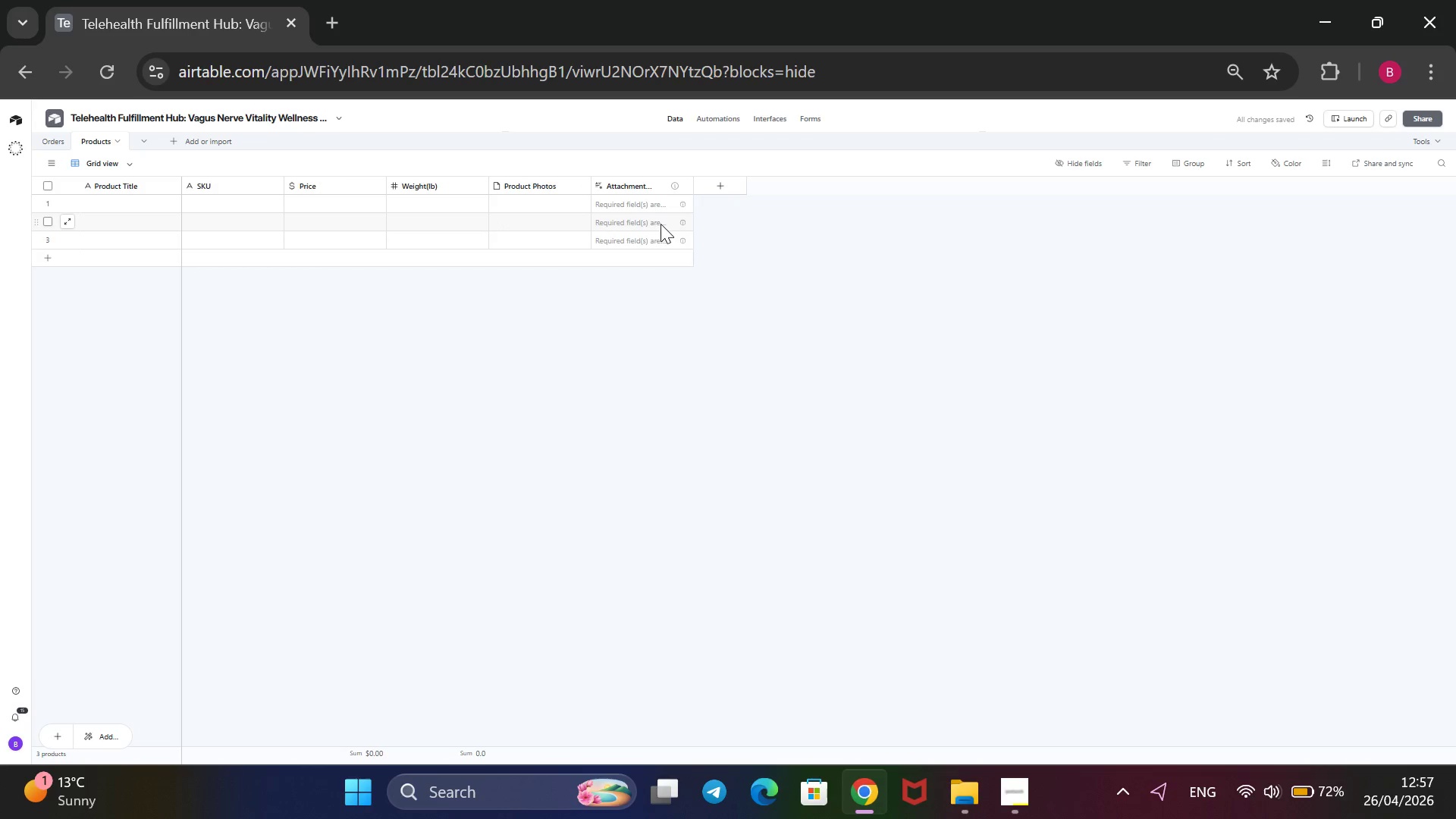 
wait(8.84)
 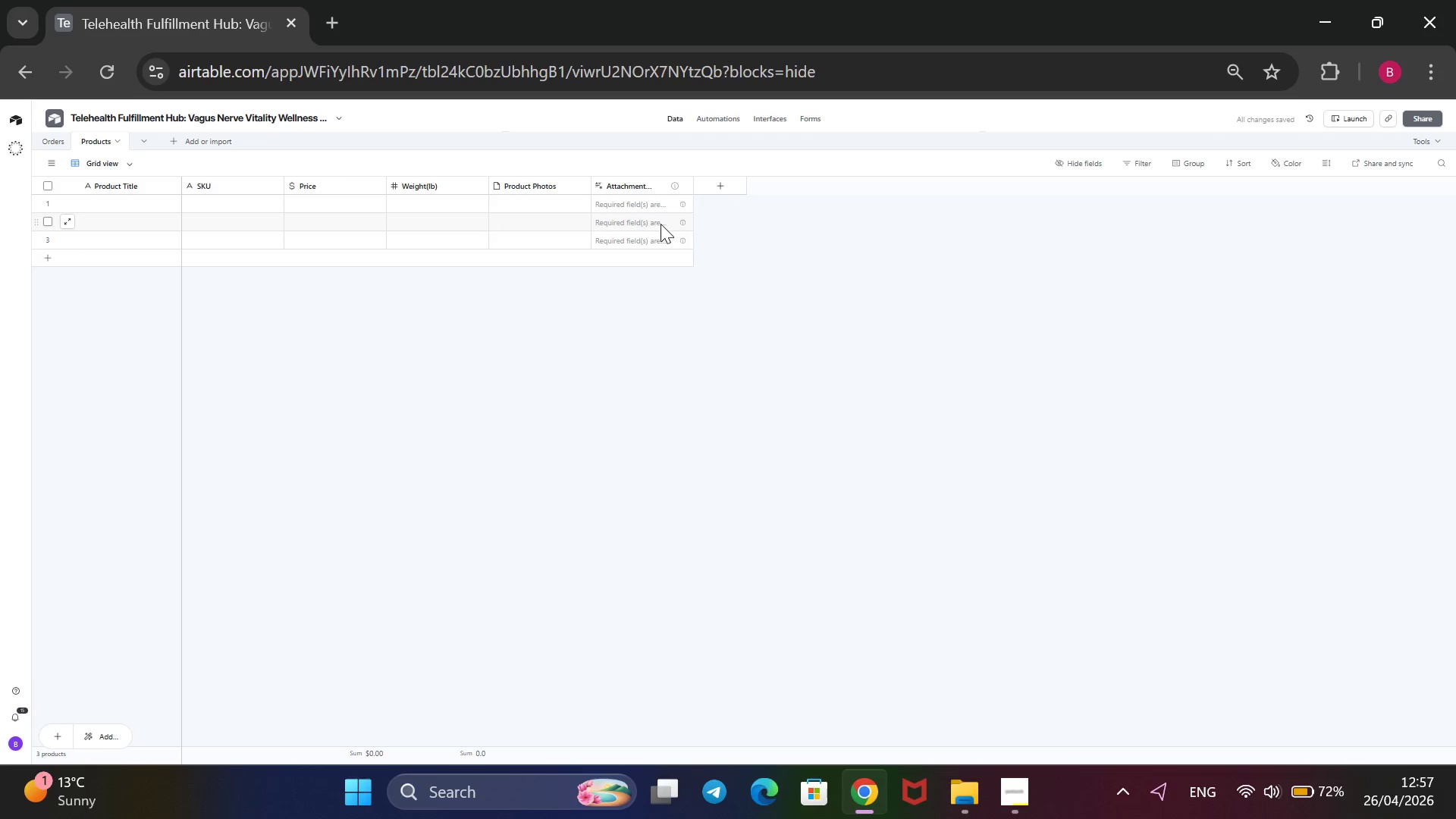 
right_click([656, 185])
 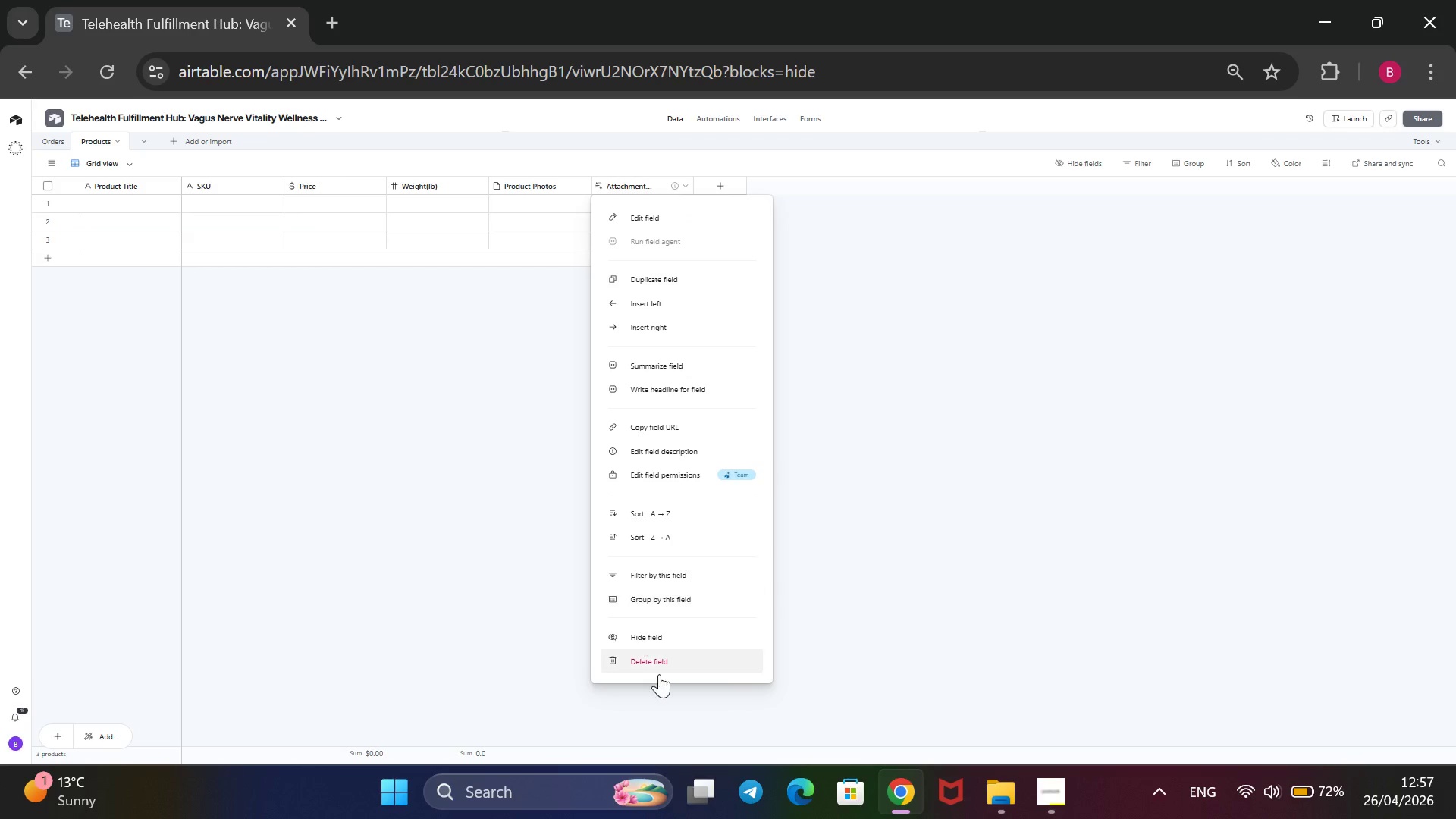 
left_click([660, 676])
 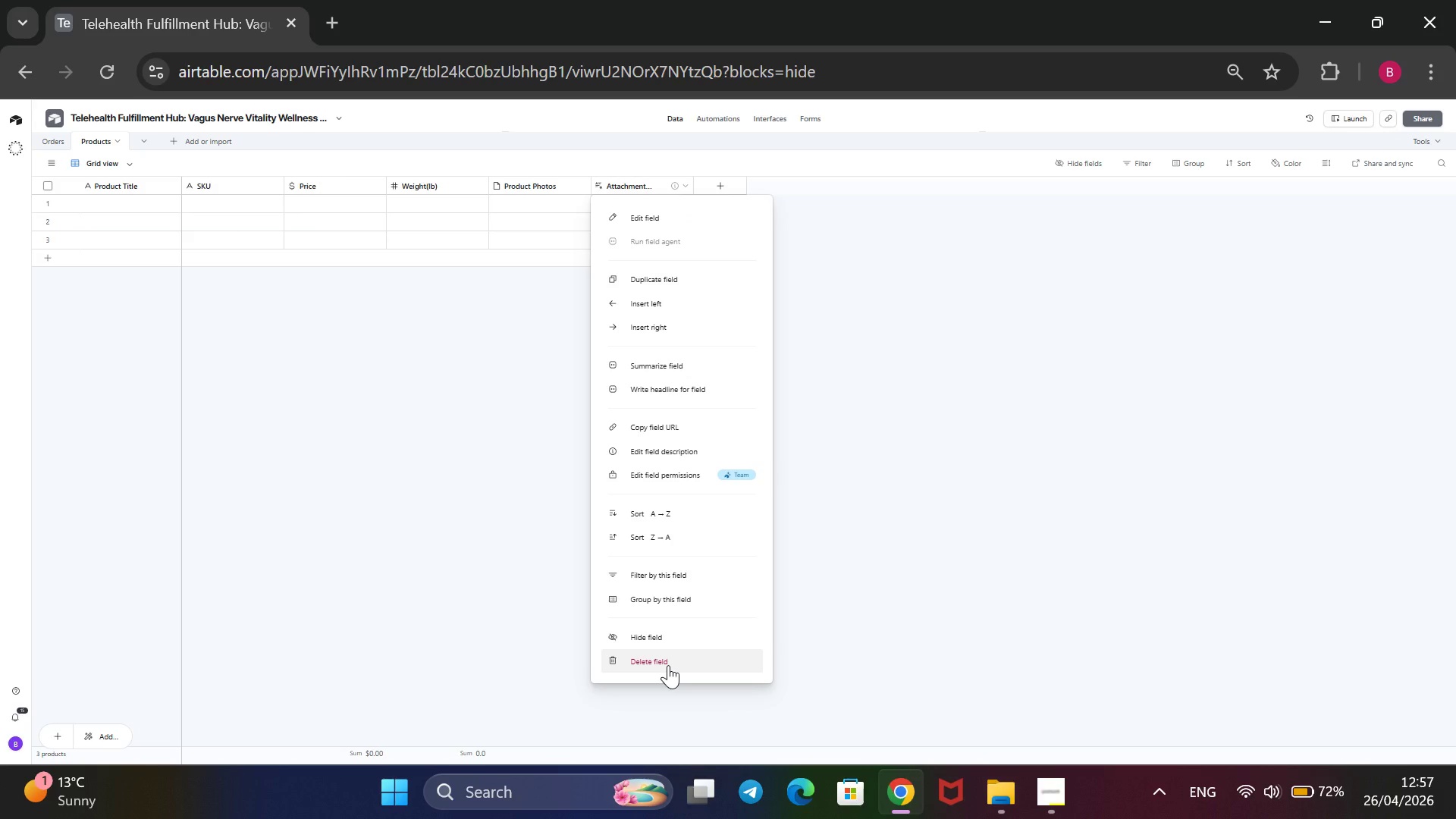 
left_click([668, 665])
 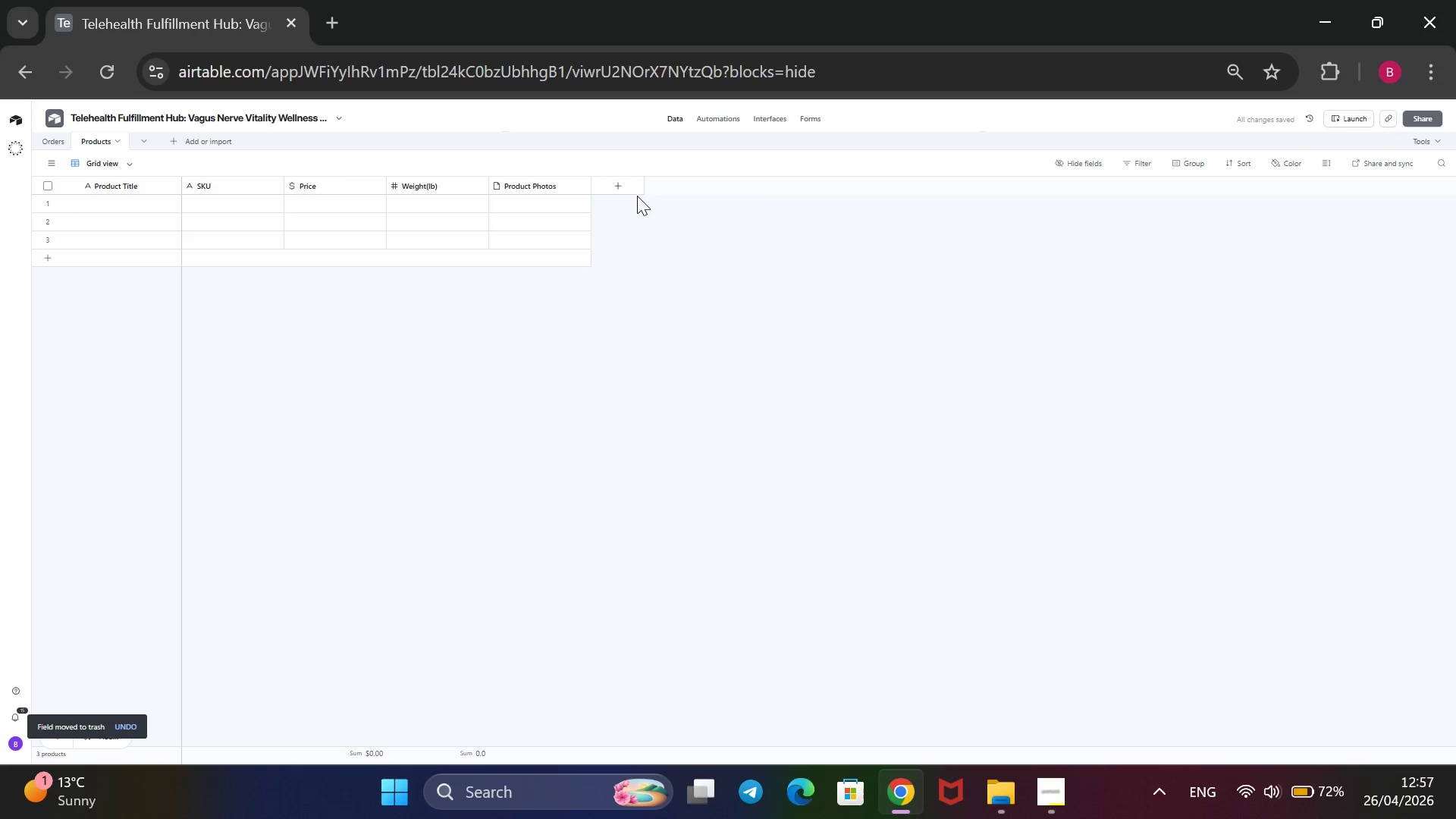 
left_click([626, 187])
 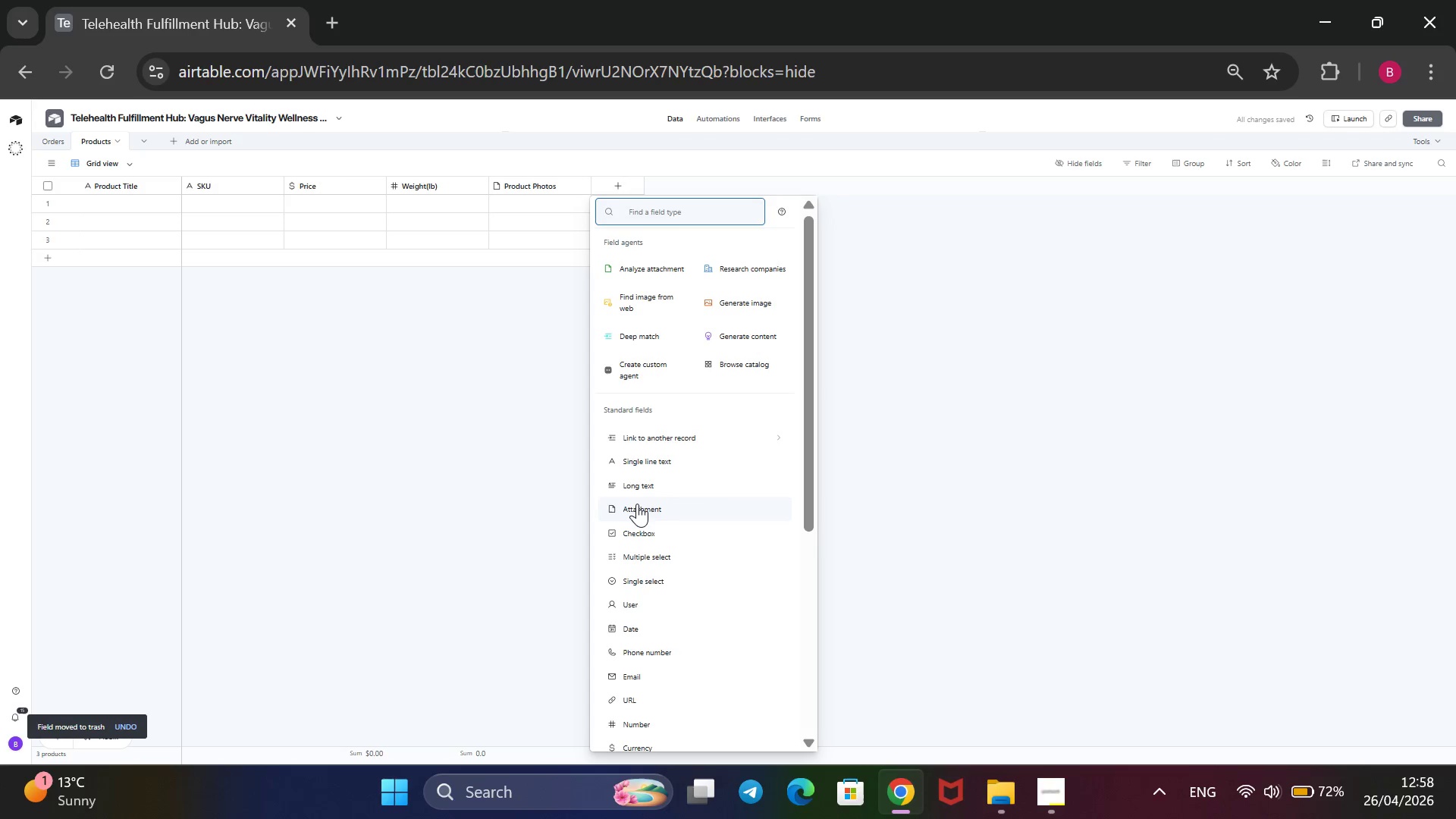 
left_click([665, 484])
 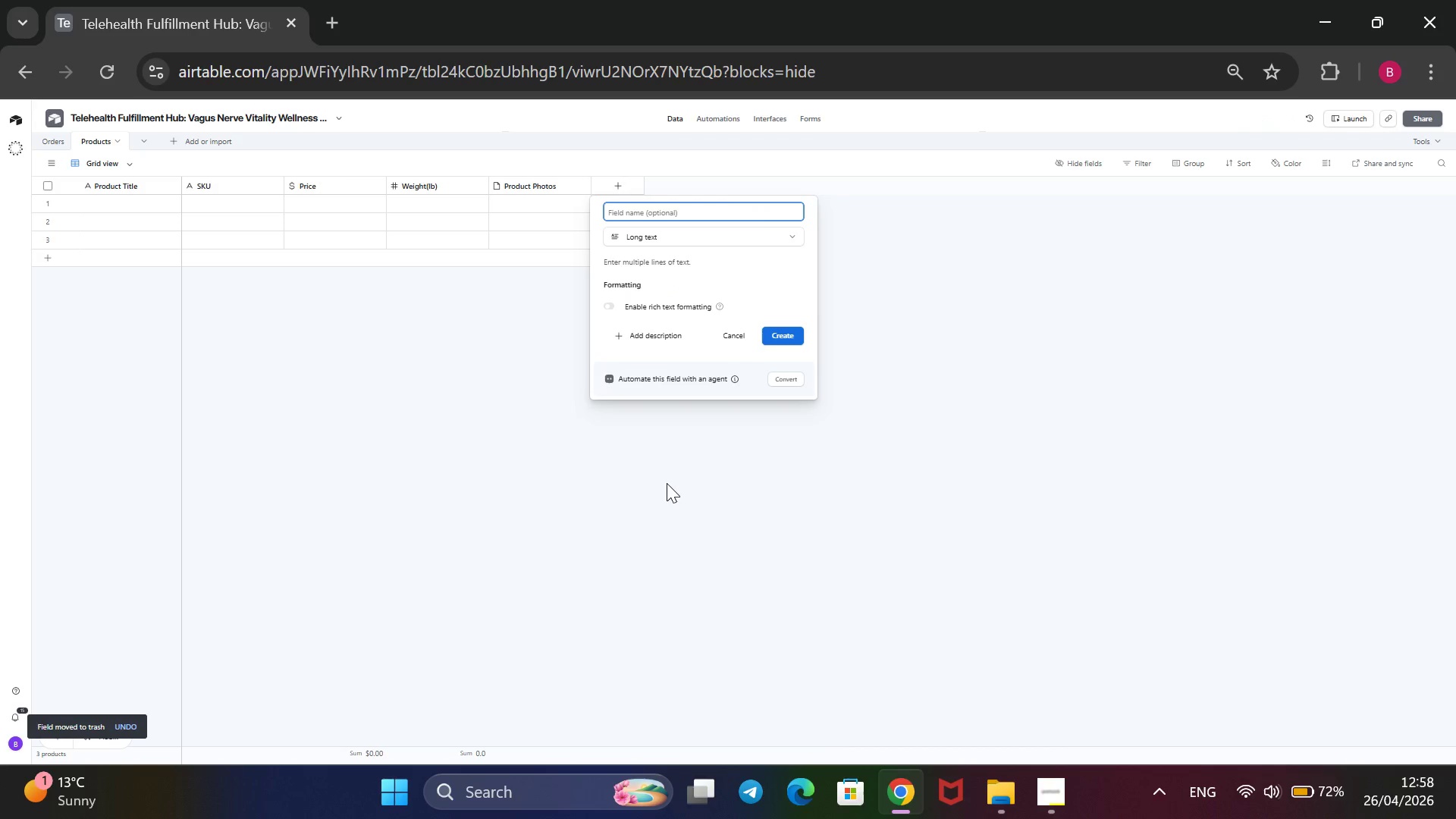 
type(Product Description)
 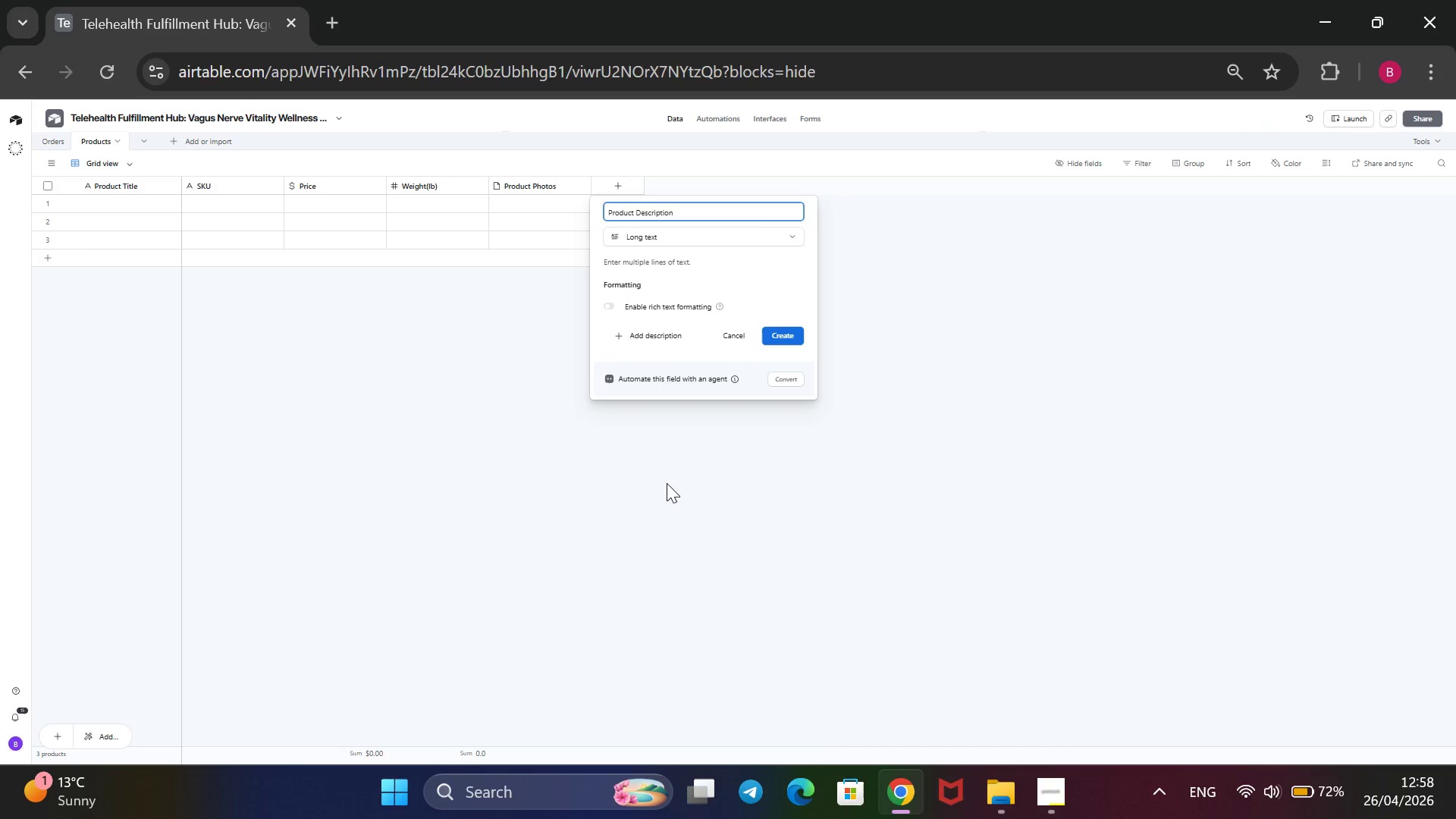 
key(Enter)
 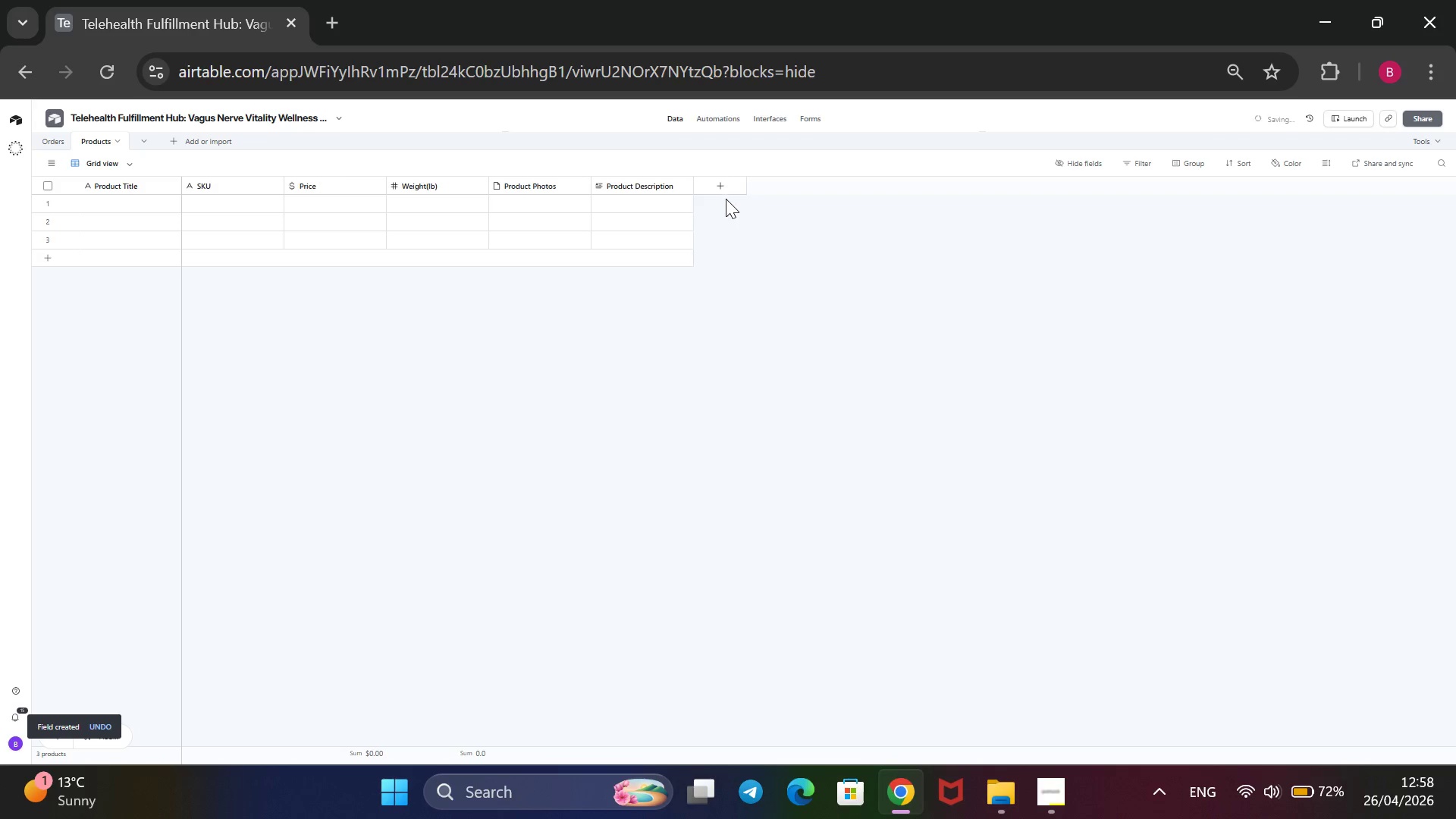 
left_click([726, 191])
 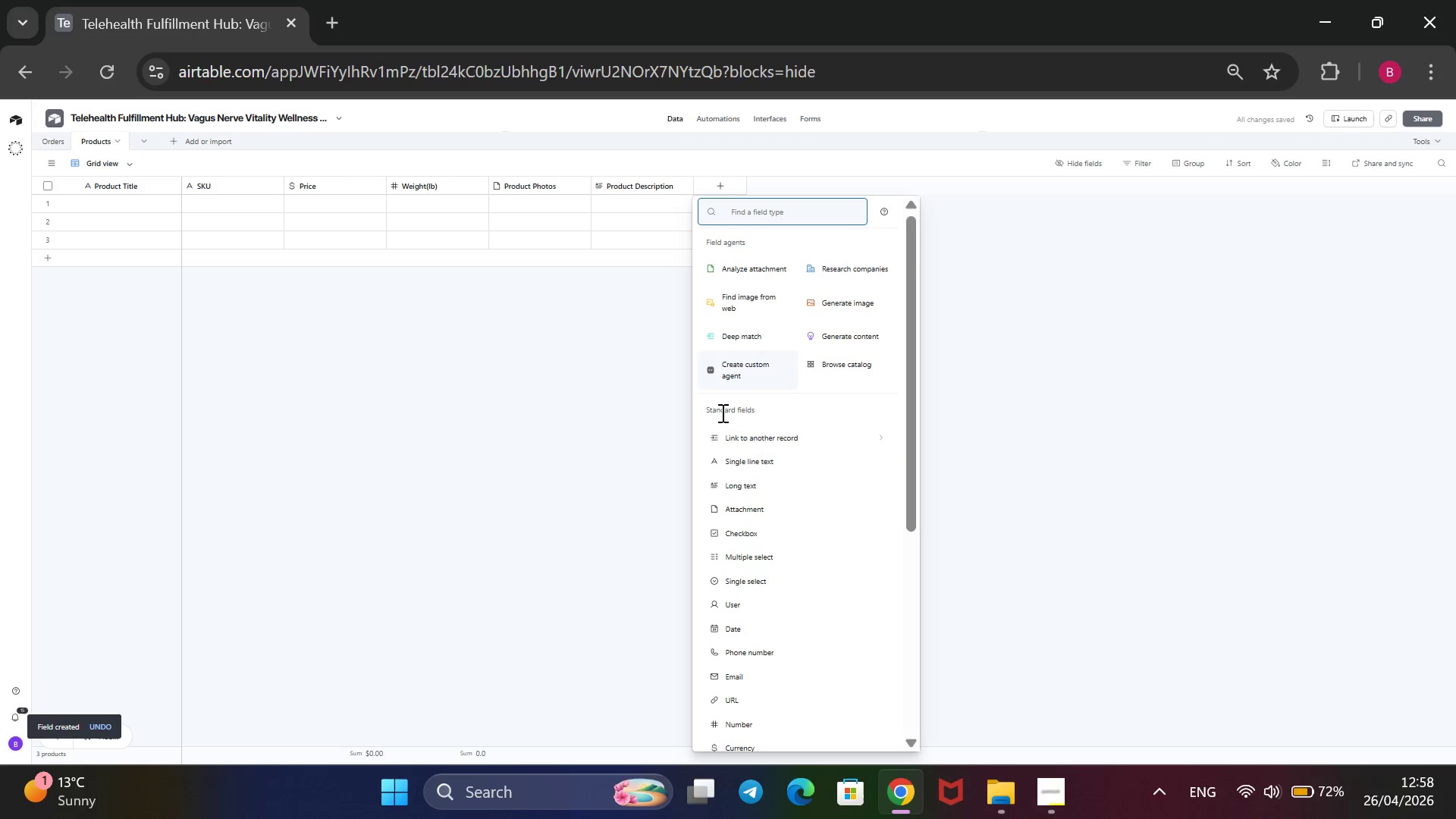 
left_click([742, 490])
 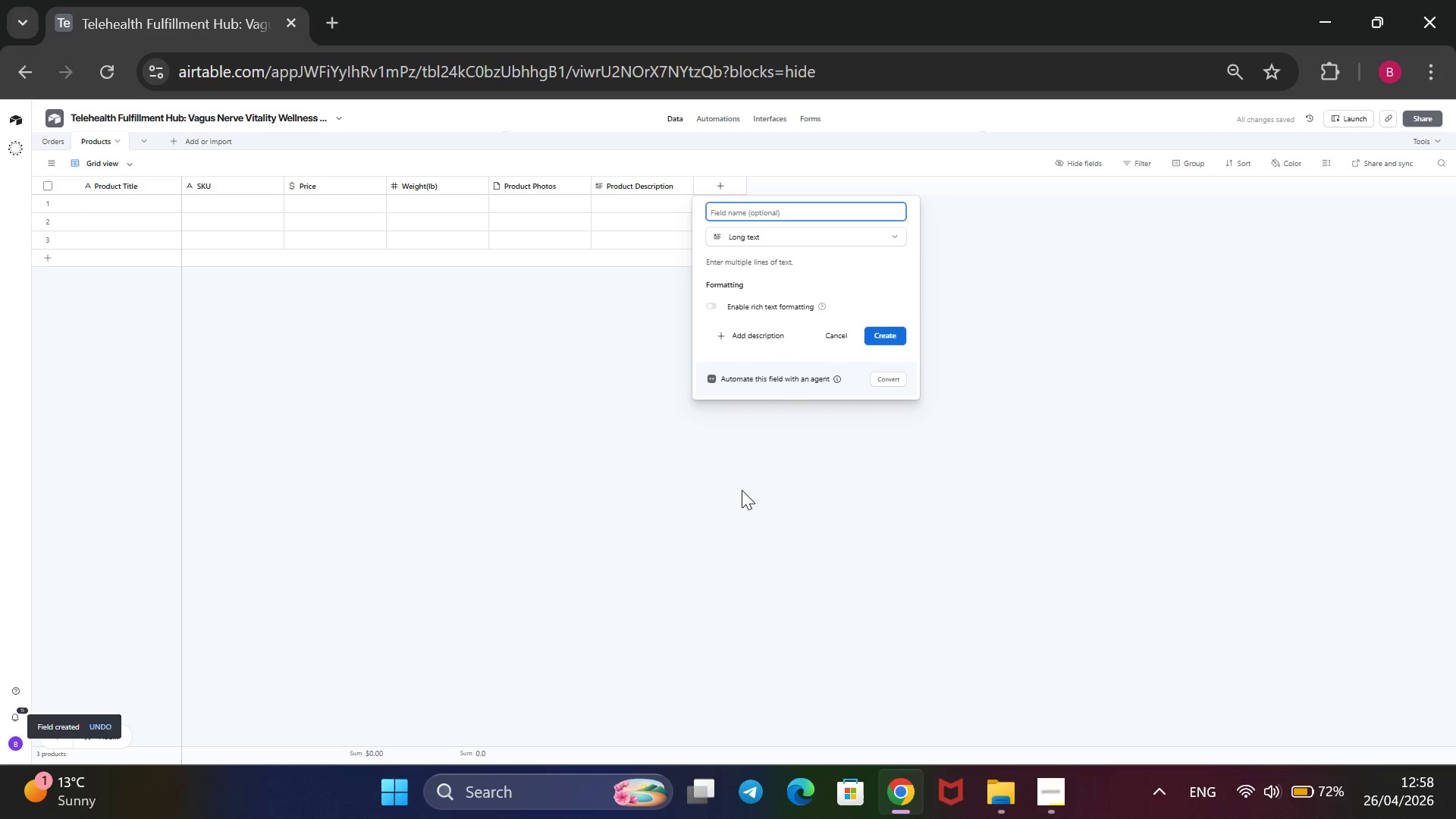 
type(SEO Meta Description)
 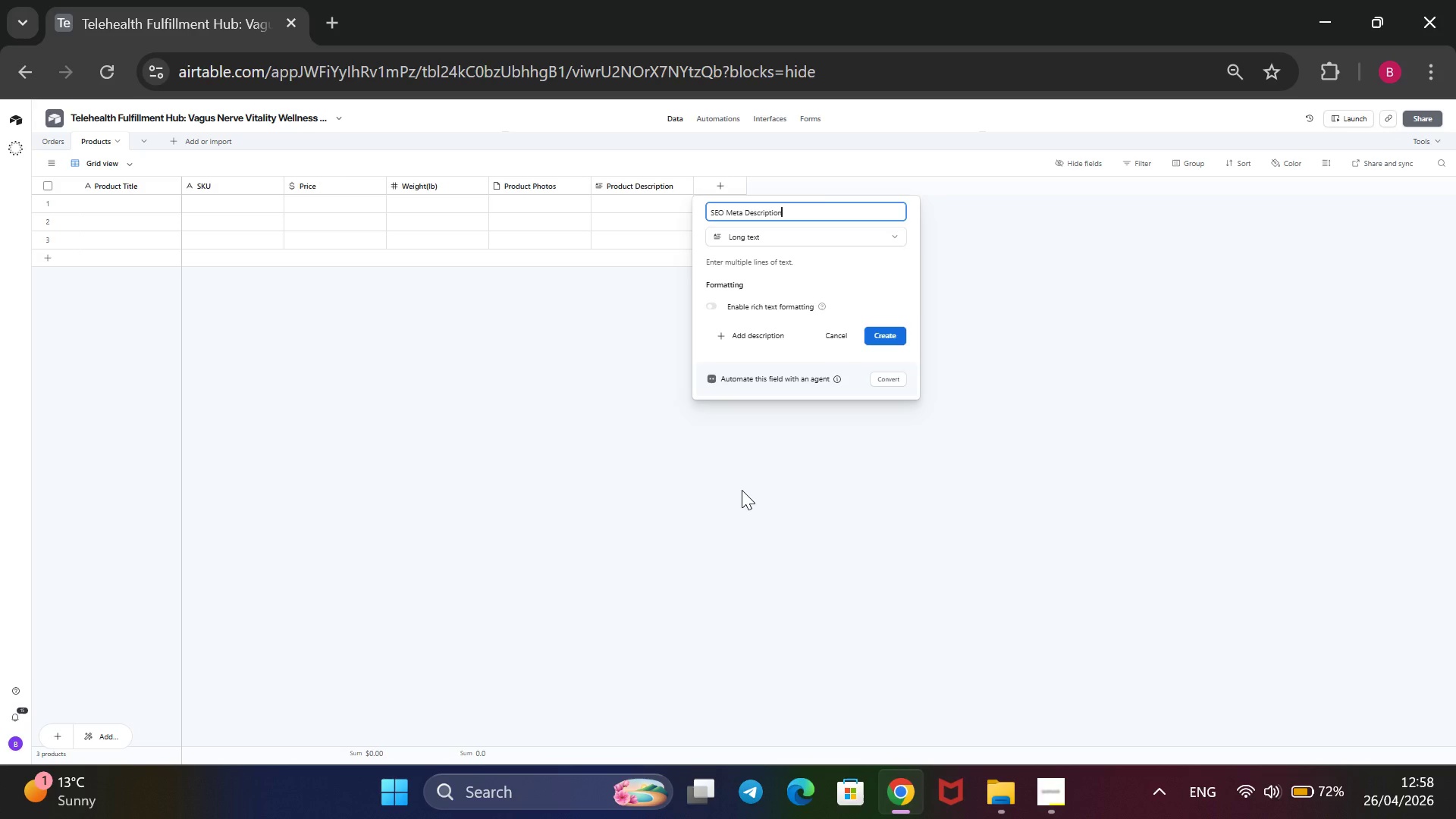 
key(Enter)
 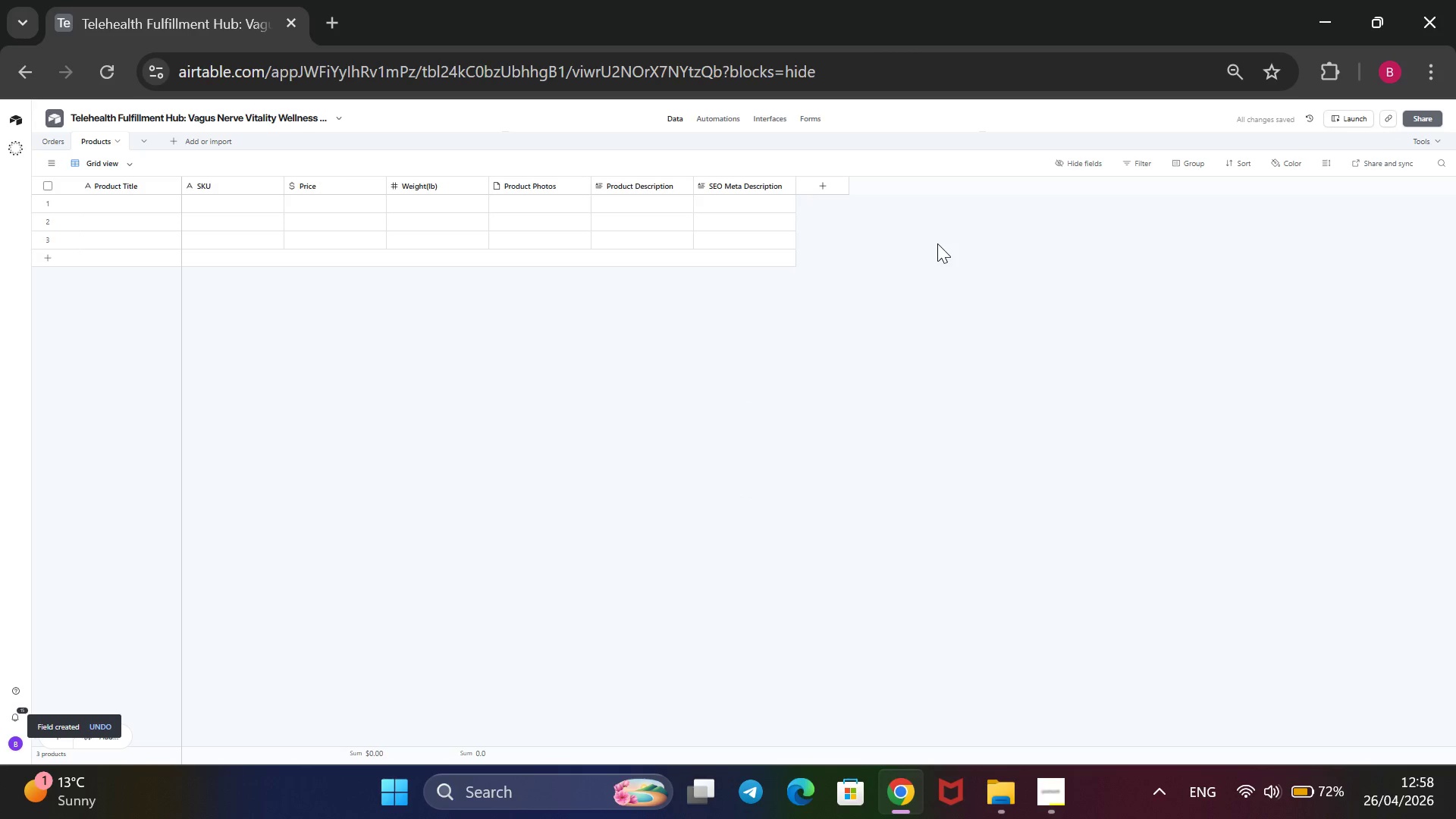 
wait(5.17)
 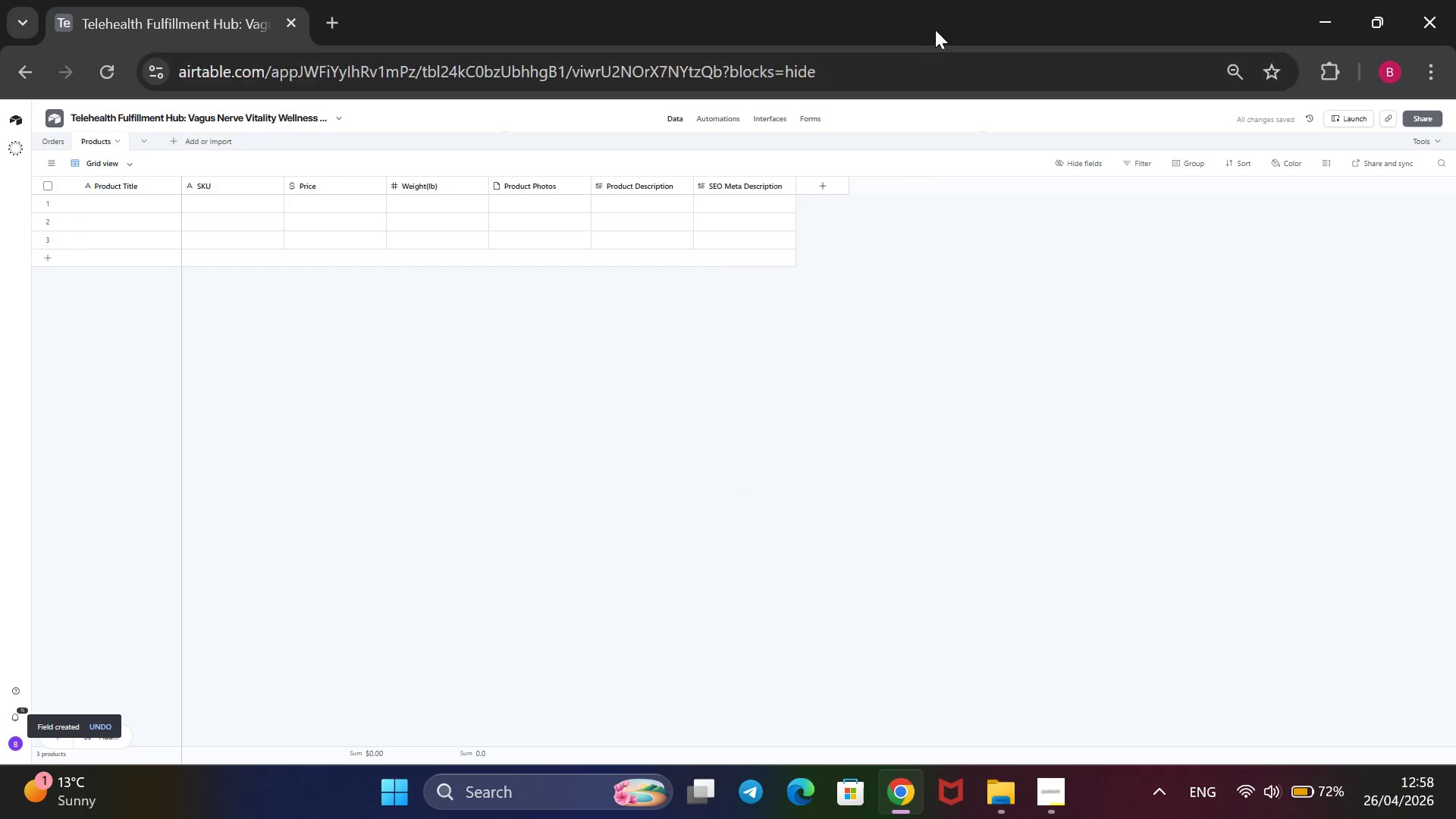 
left_click([1062, 805])